 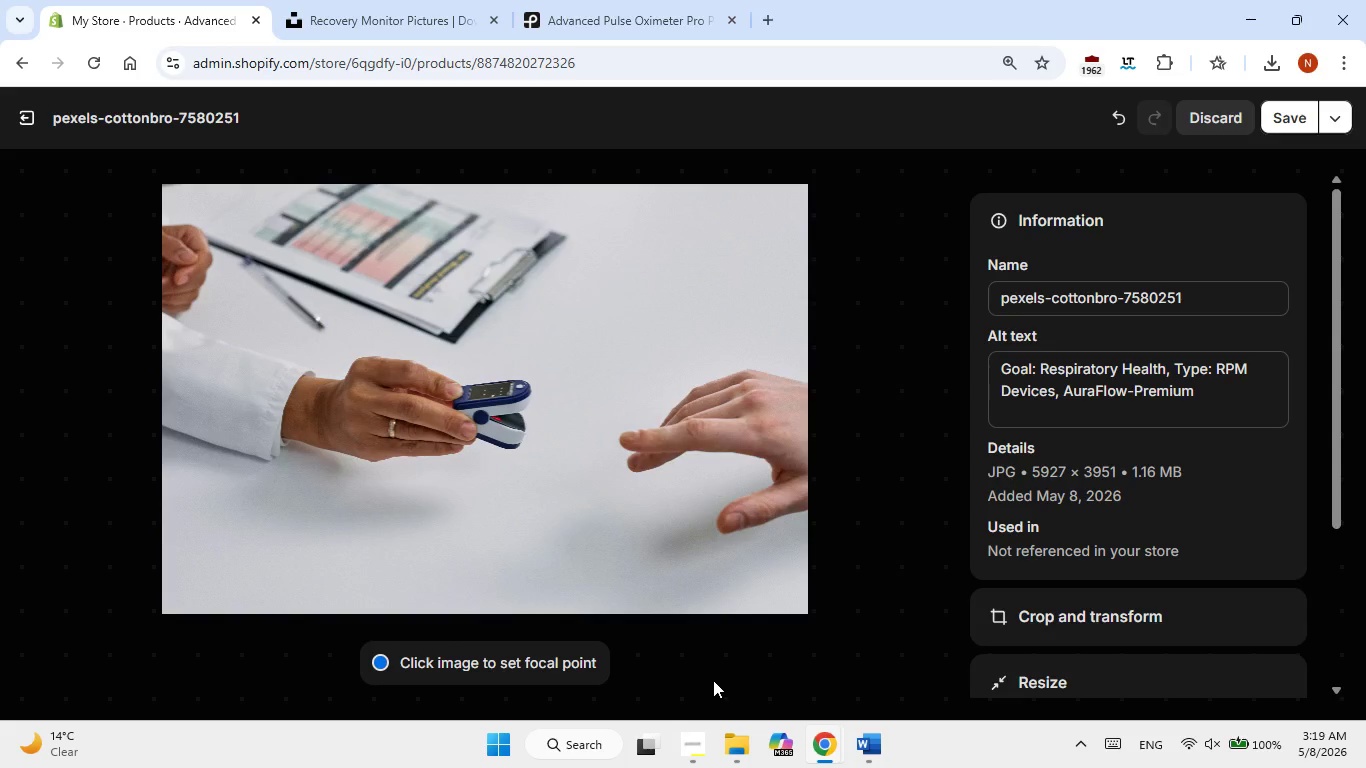 
left_click([876, 748])
 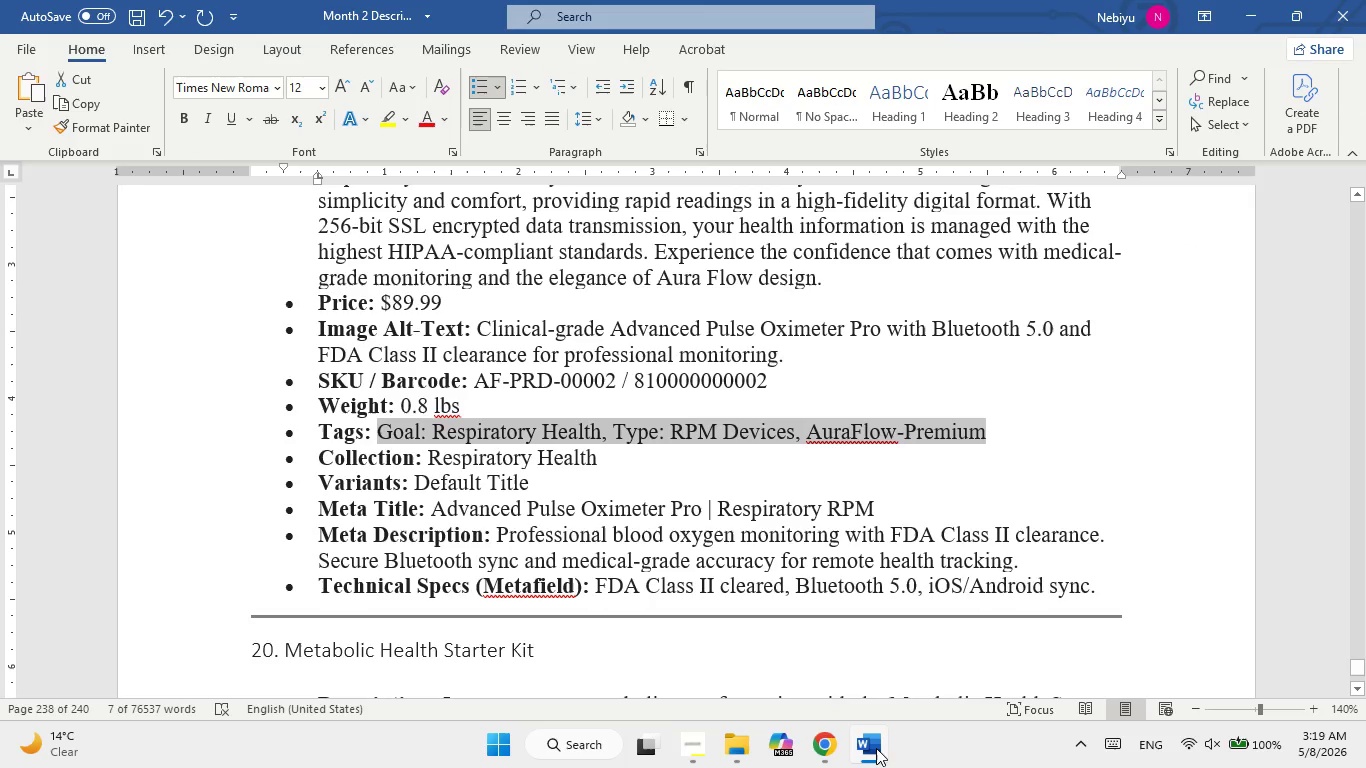 
wait(8.22)
 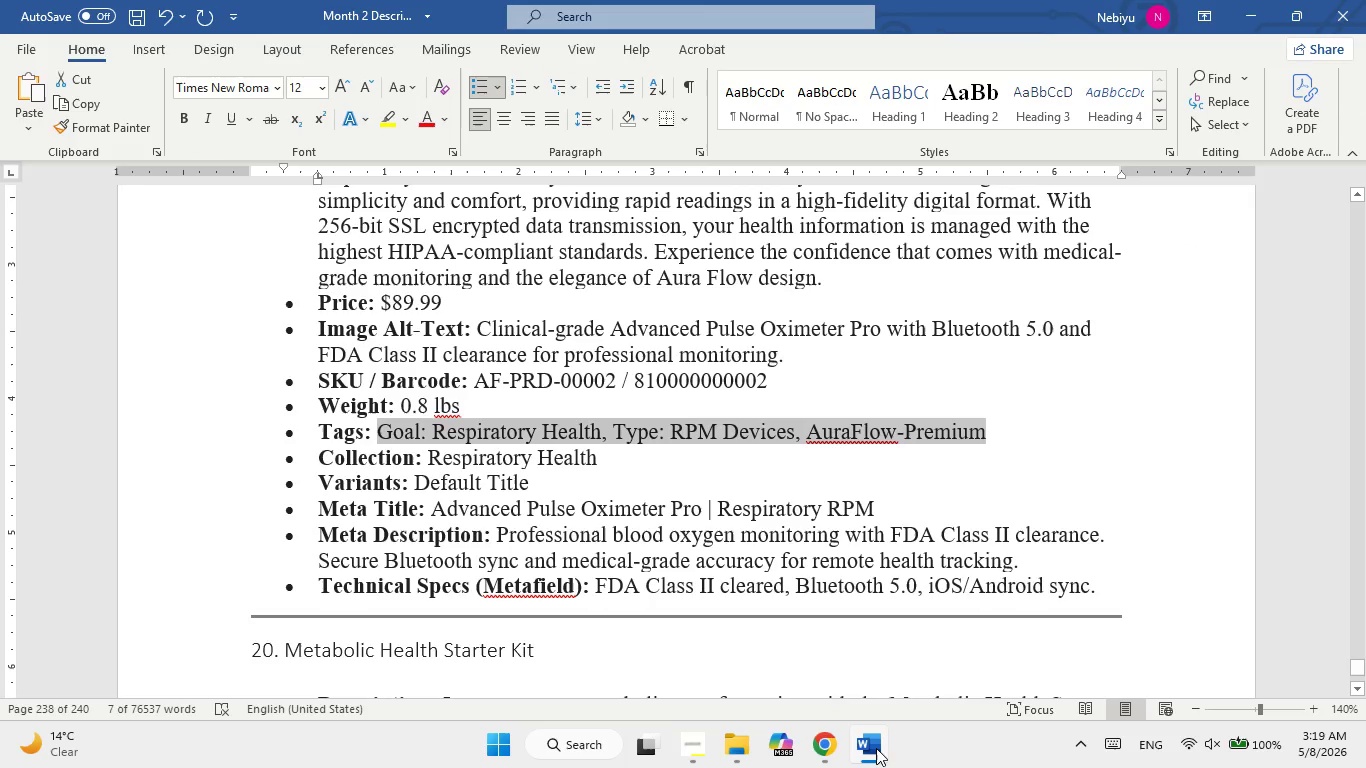 
left_click([876, 748])
 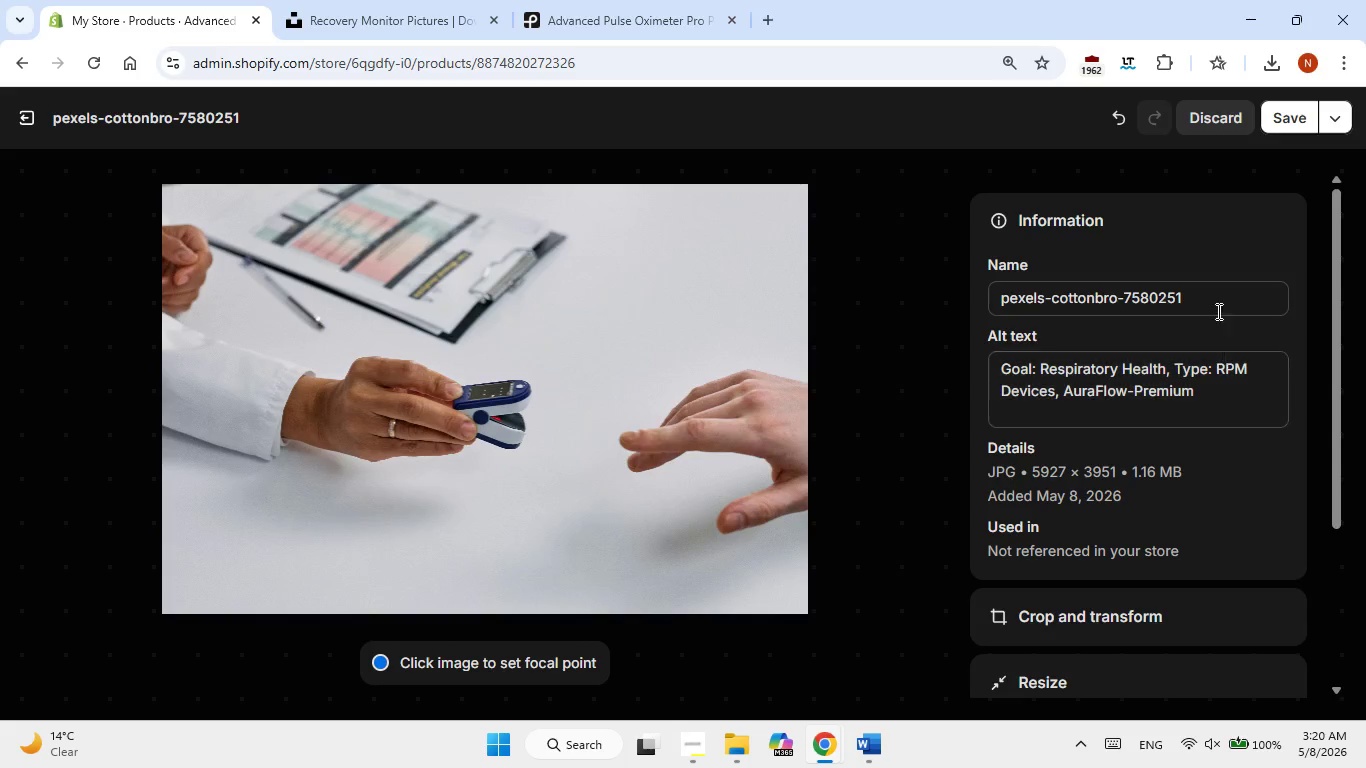 
left_click([1270, 128])
 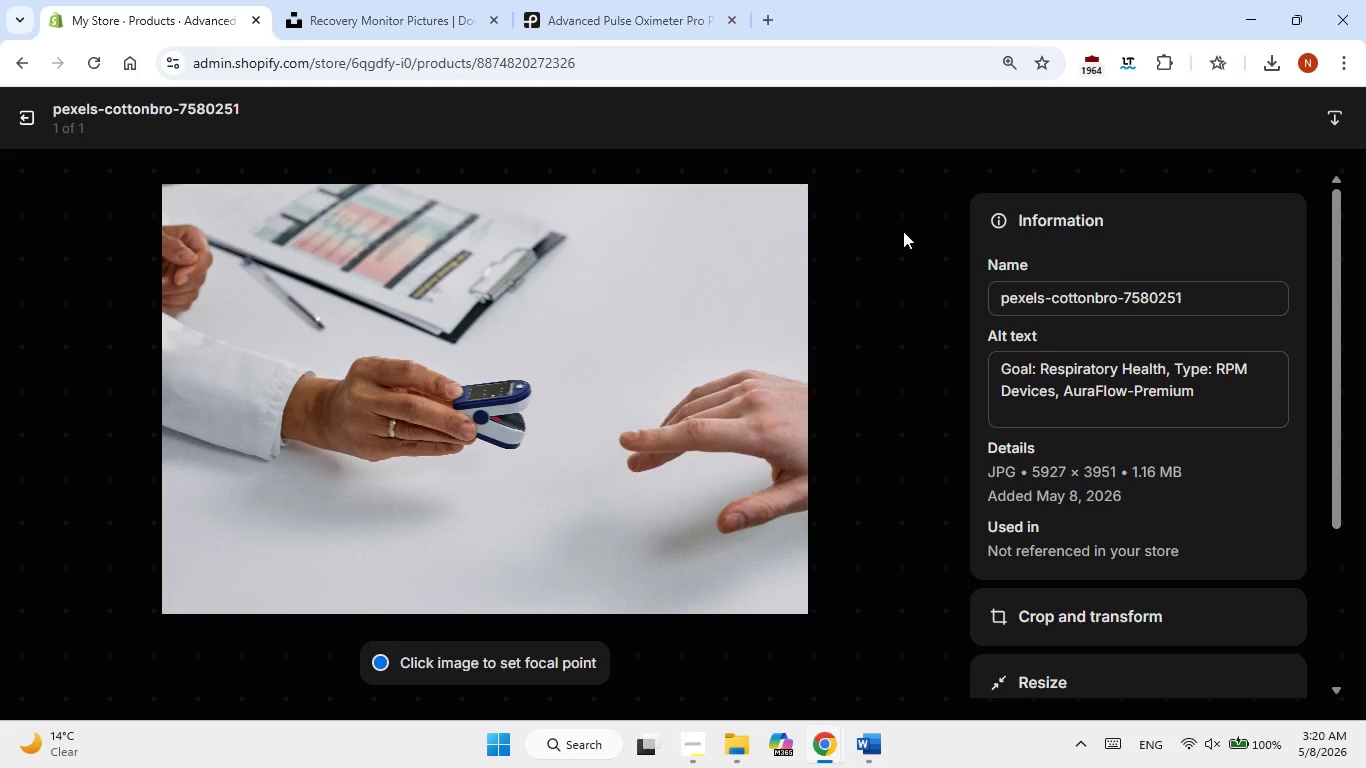 
wait(5.74)
 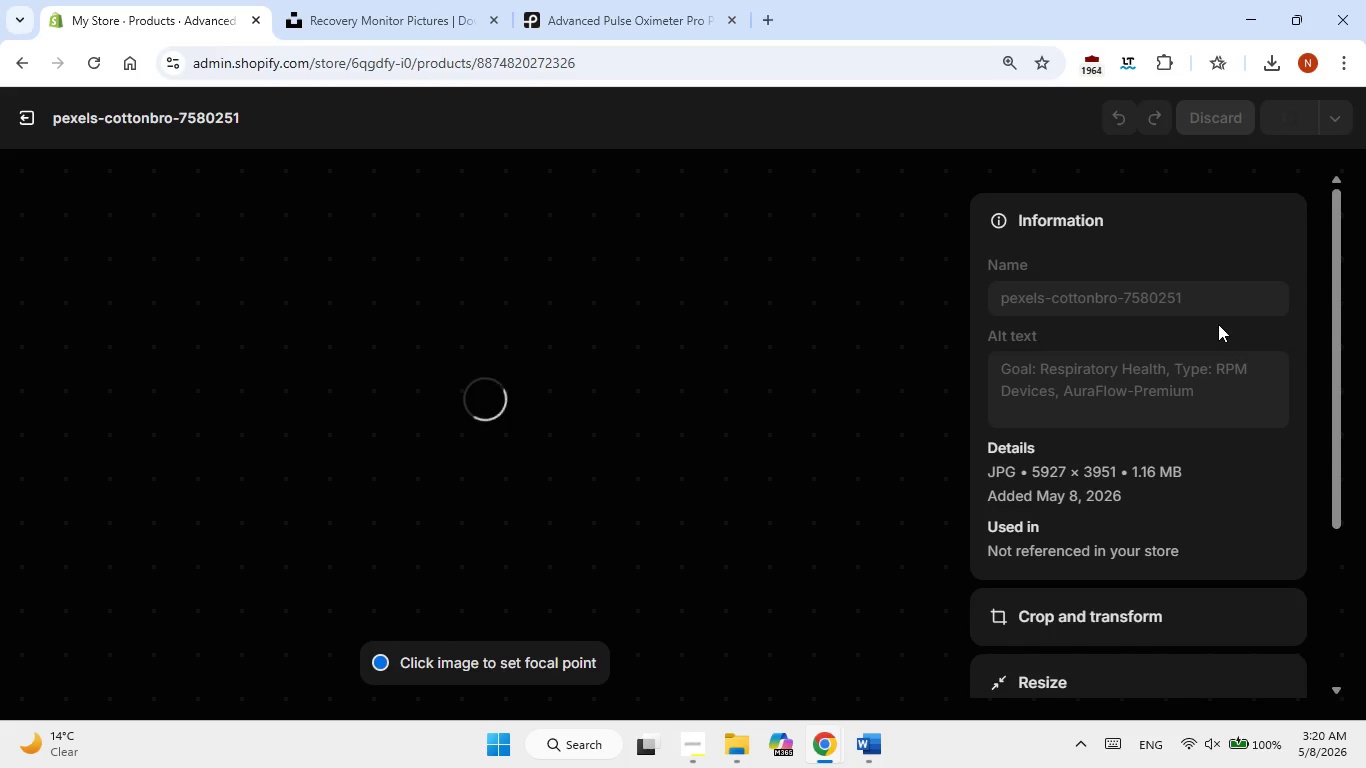 
left_click([29, 109])
 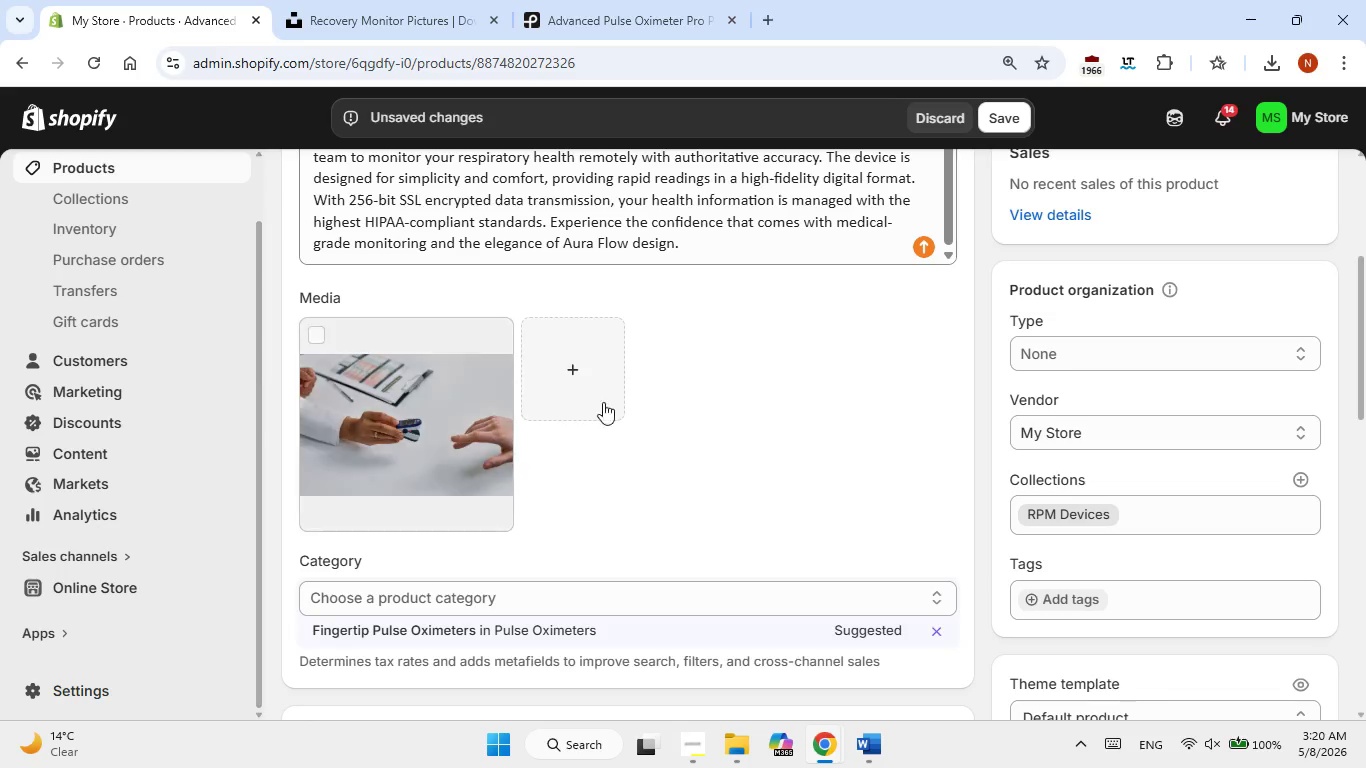 
scroll: coordinate [698, 414], scroll_direction: down, amount: 1.0
 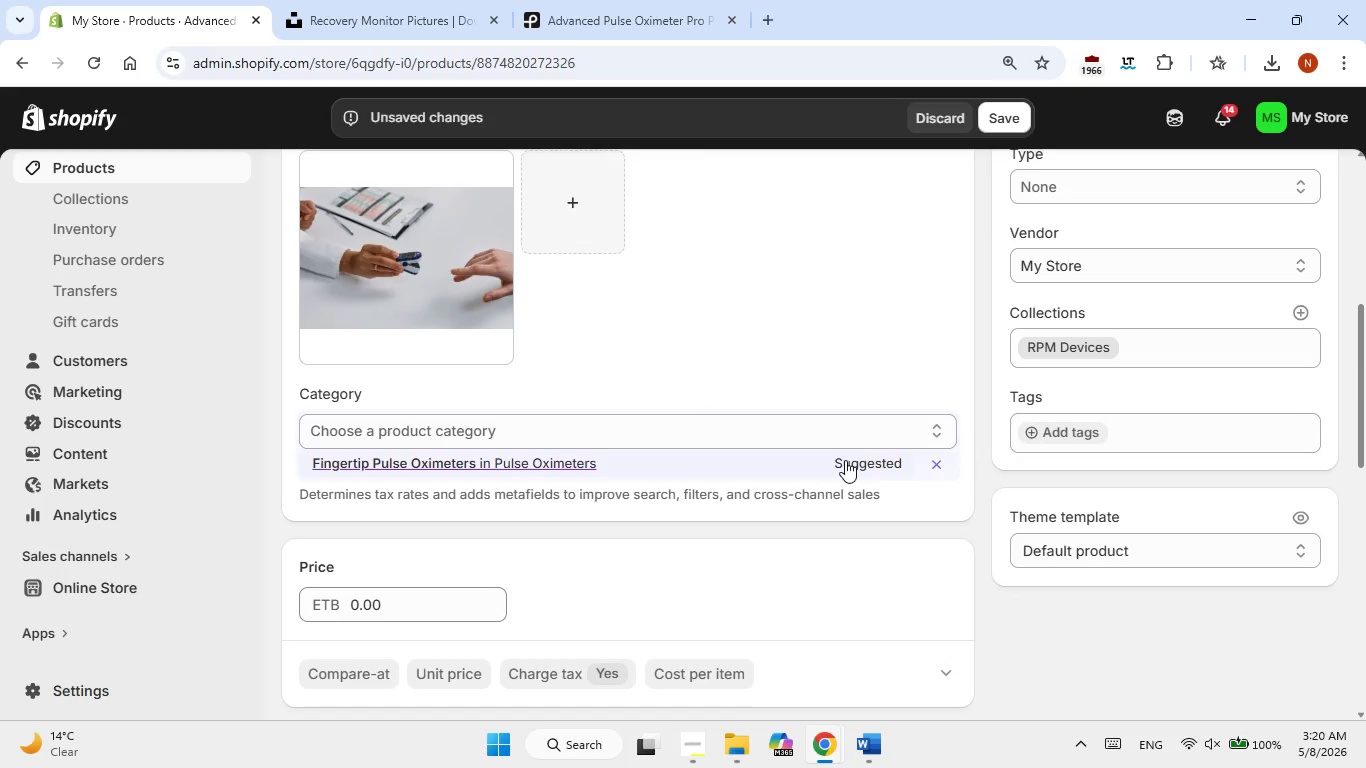 
left_click([845, 460])
 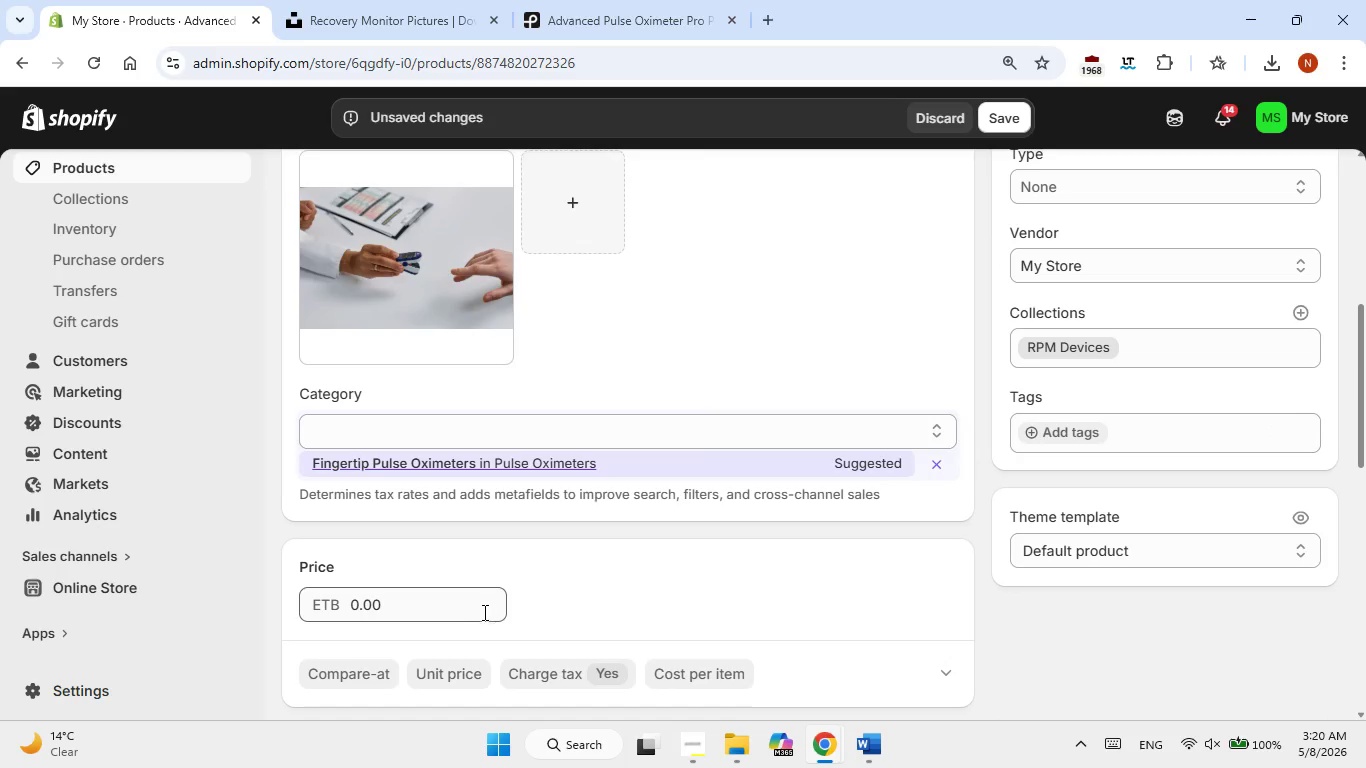 
left_click([454, 612])
 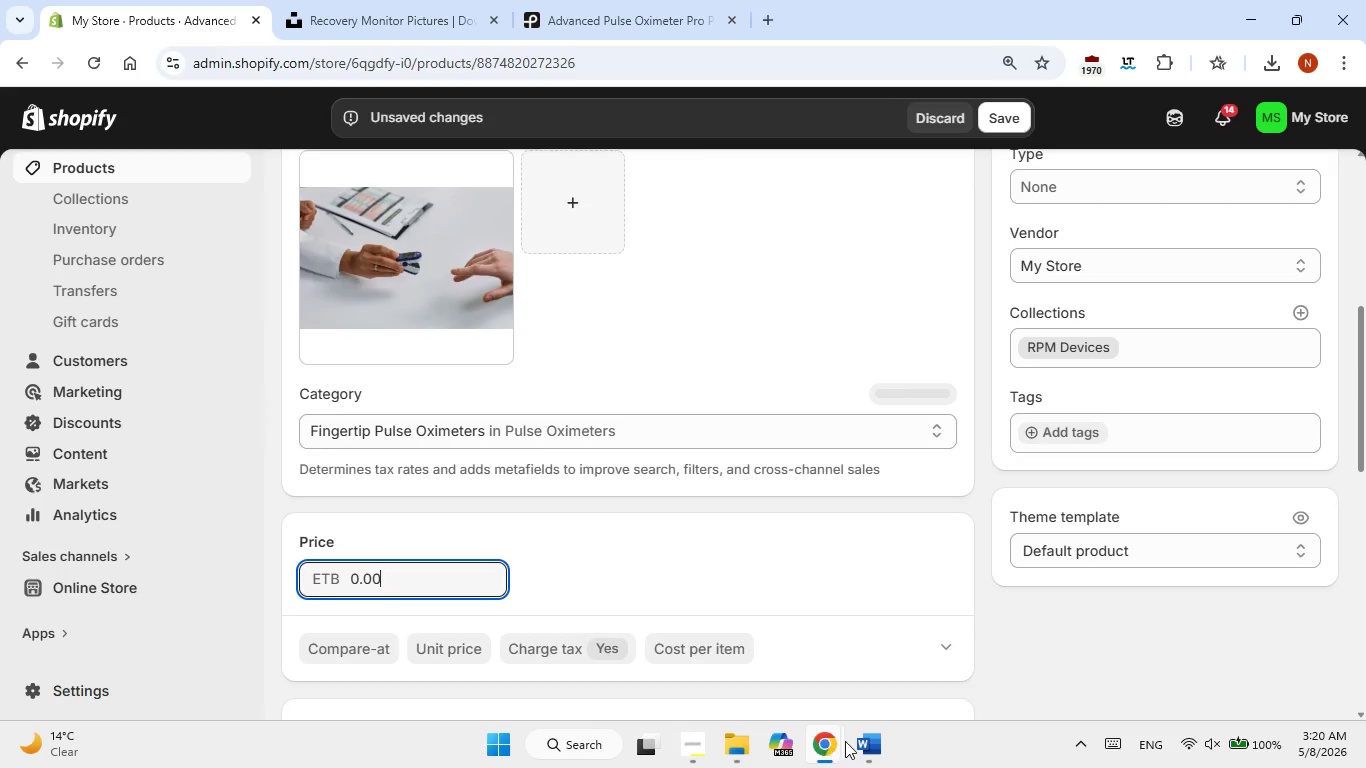 
left_click([845, 741])
 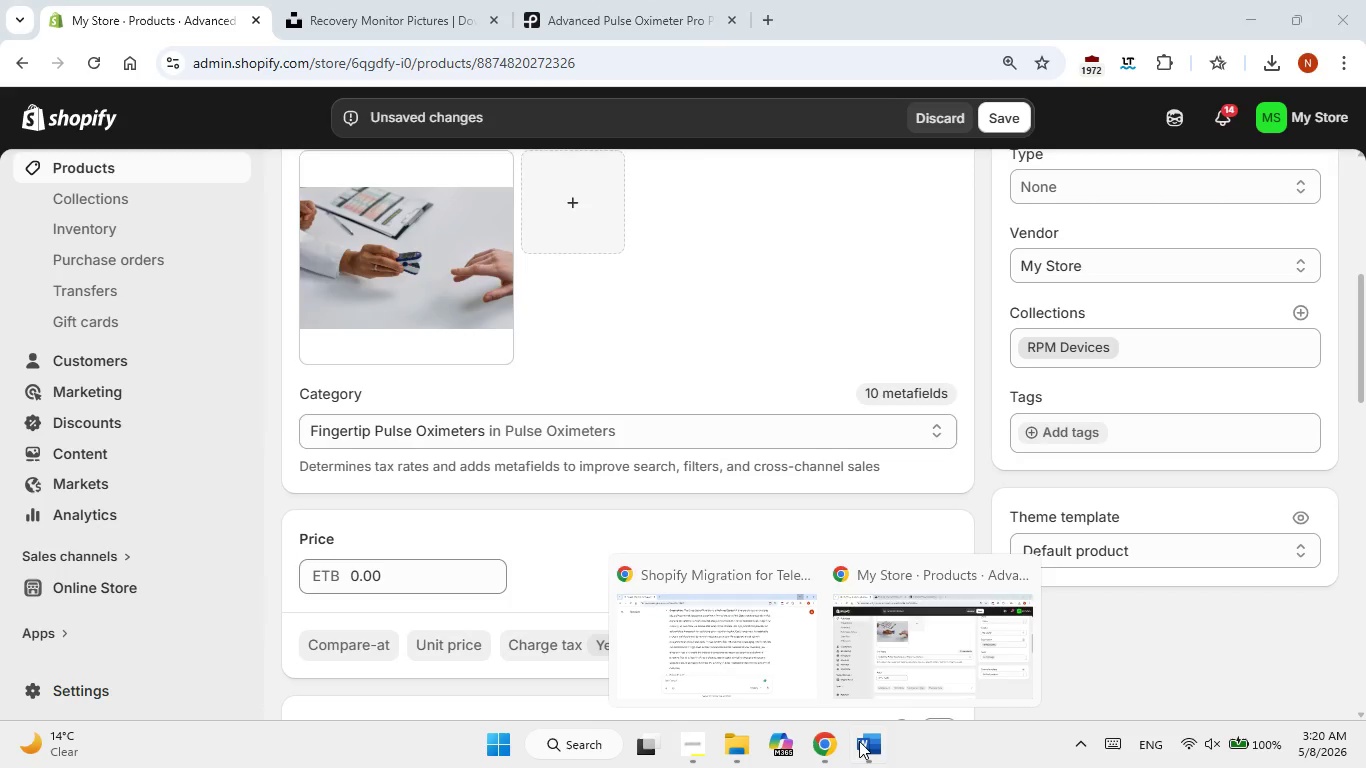 
left_click([860, 741])
 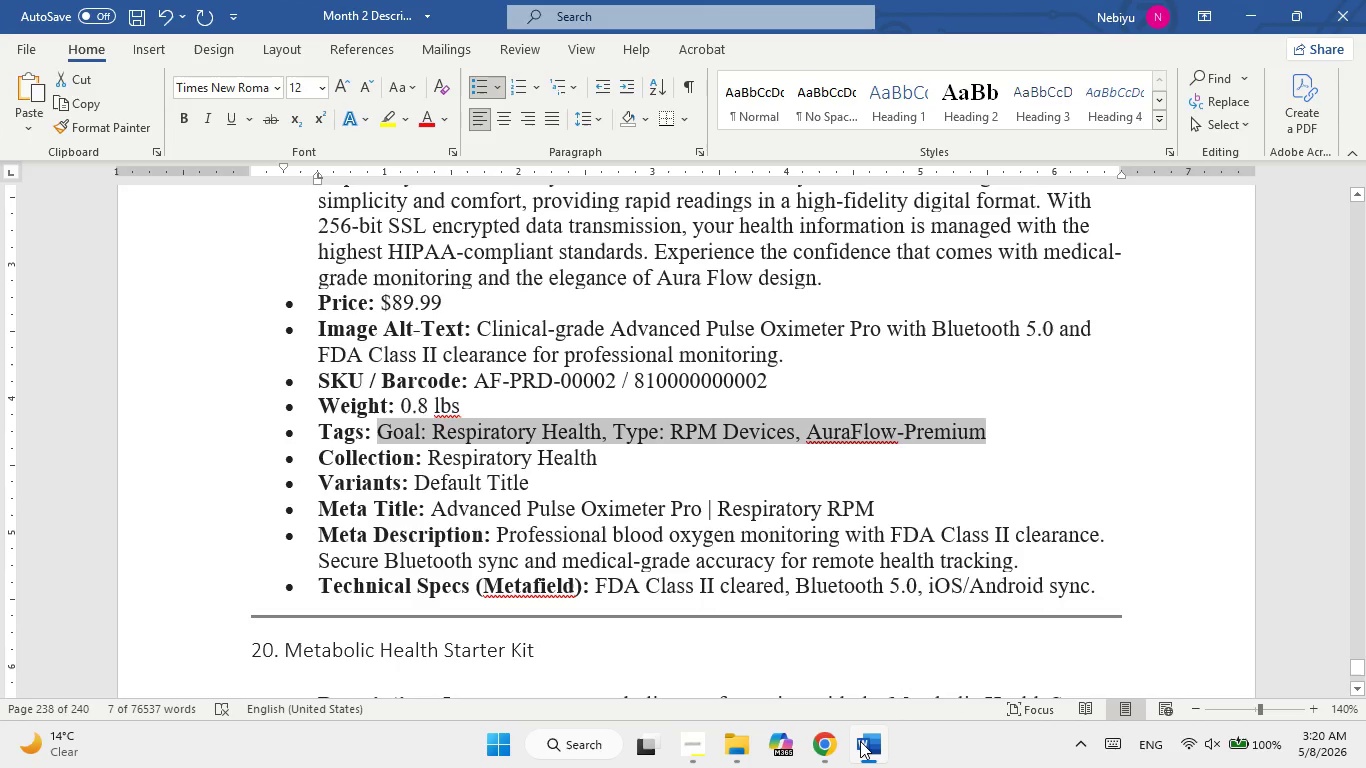 
left_click([860, 741])
 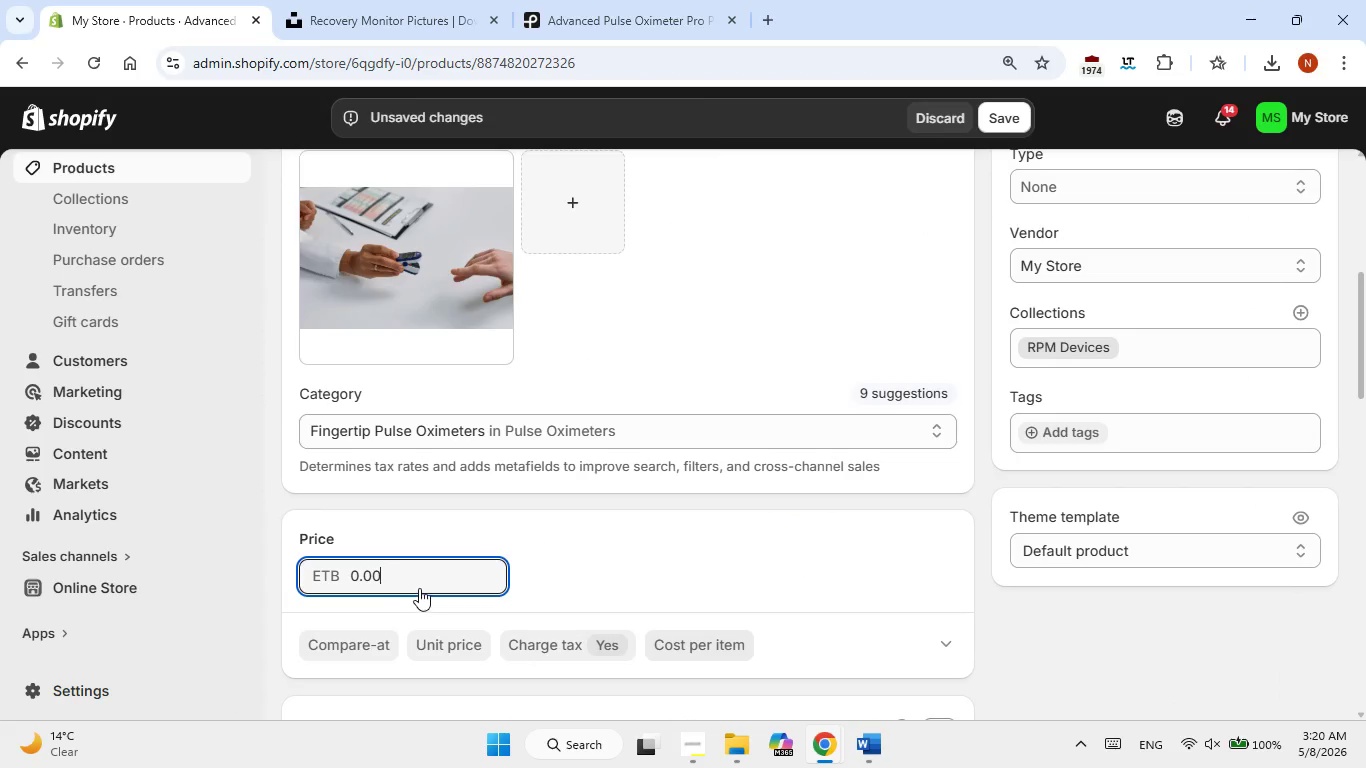 
double_click([419, 588])
 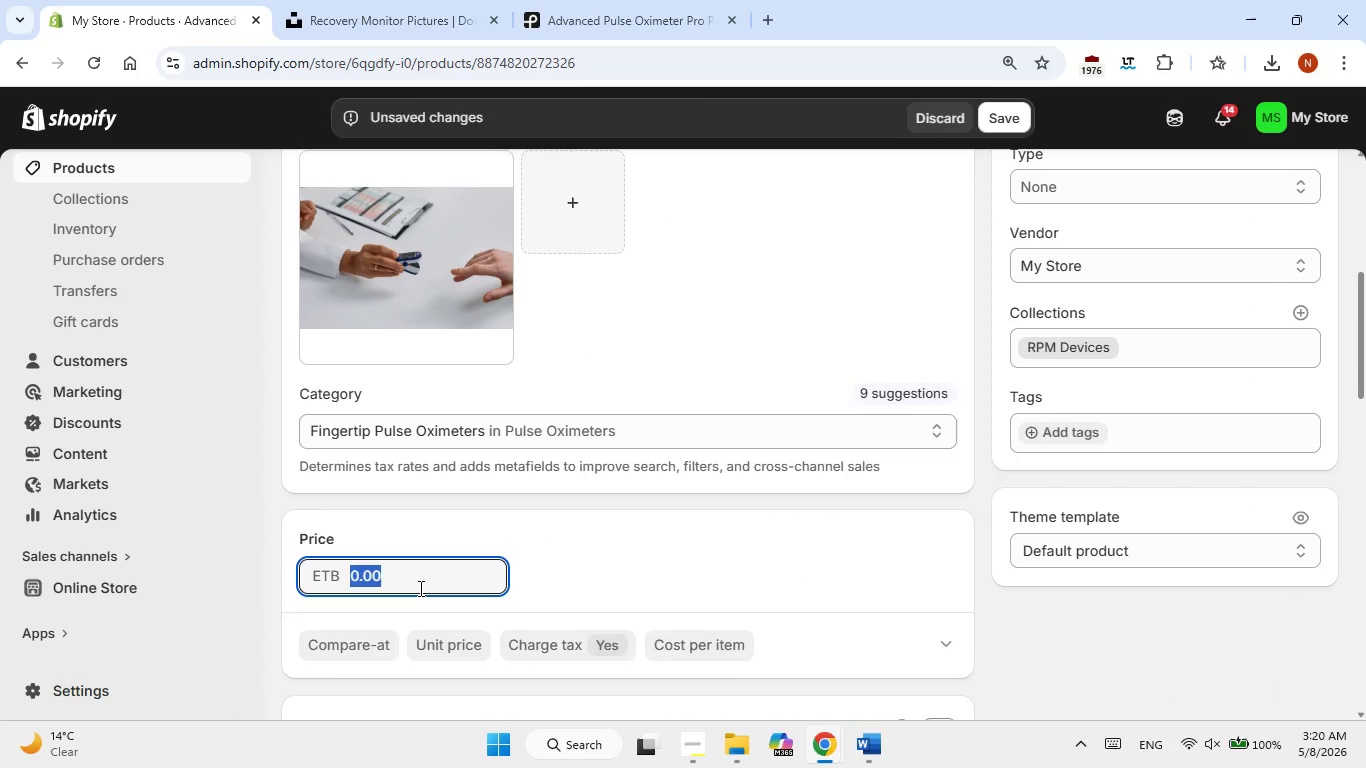 
key(Numpad0)
 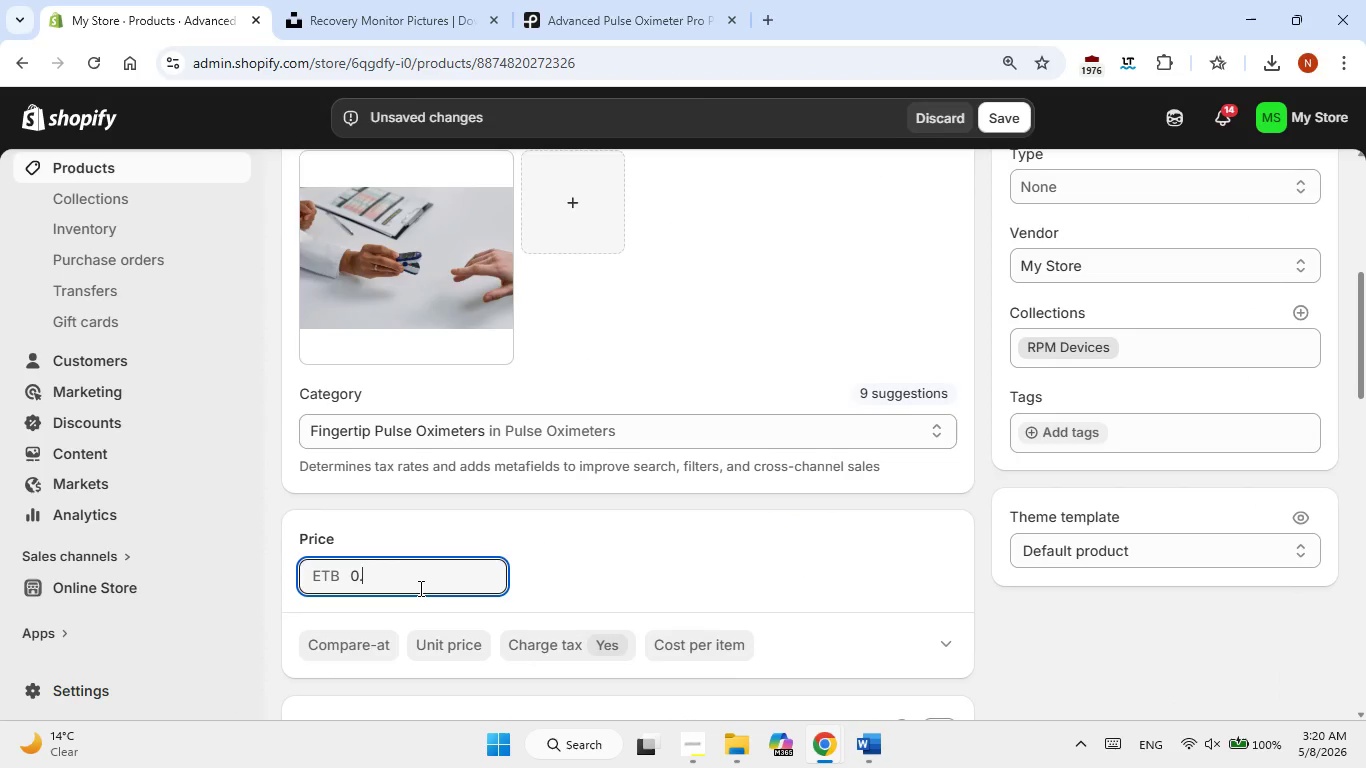 
key(NumpadDecimal)
 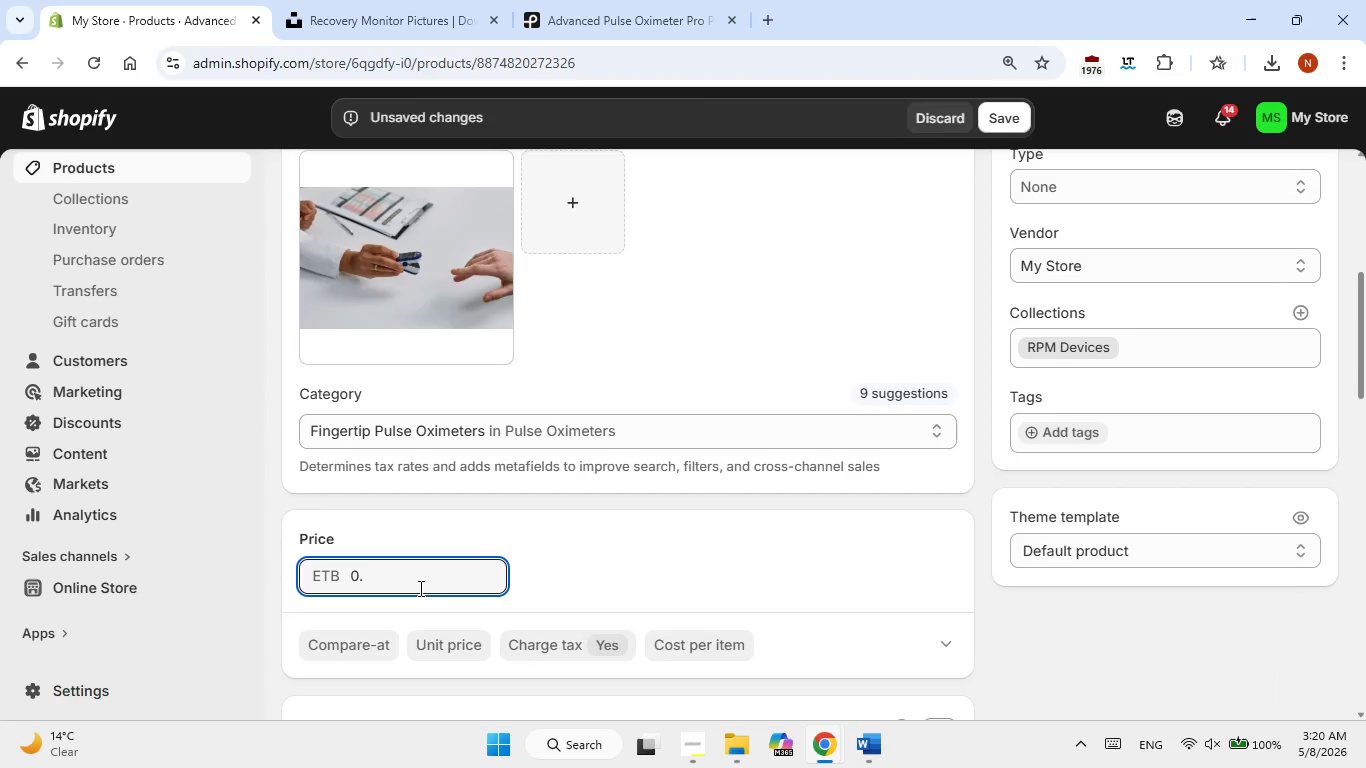 
key(Numpad8)
 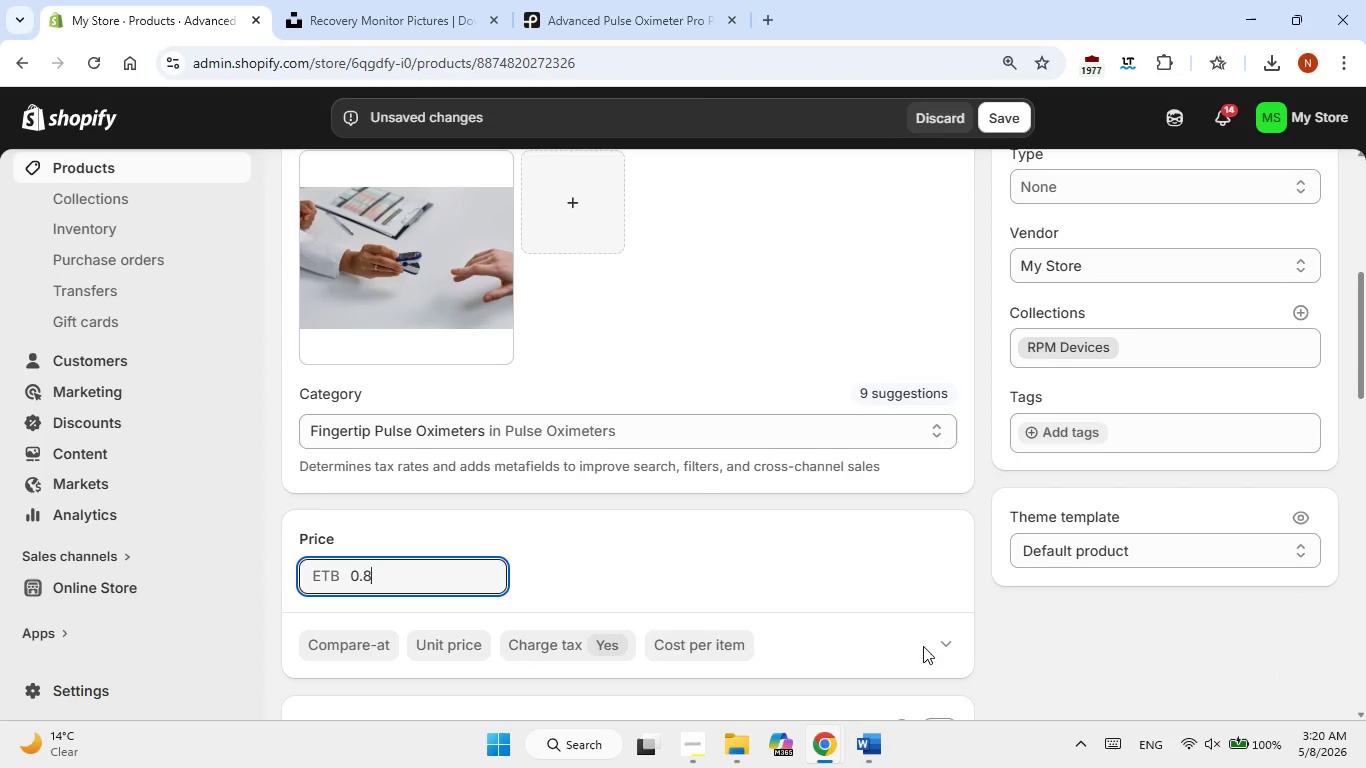 
left_click([1008, 619])
 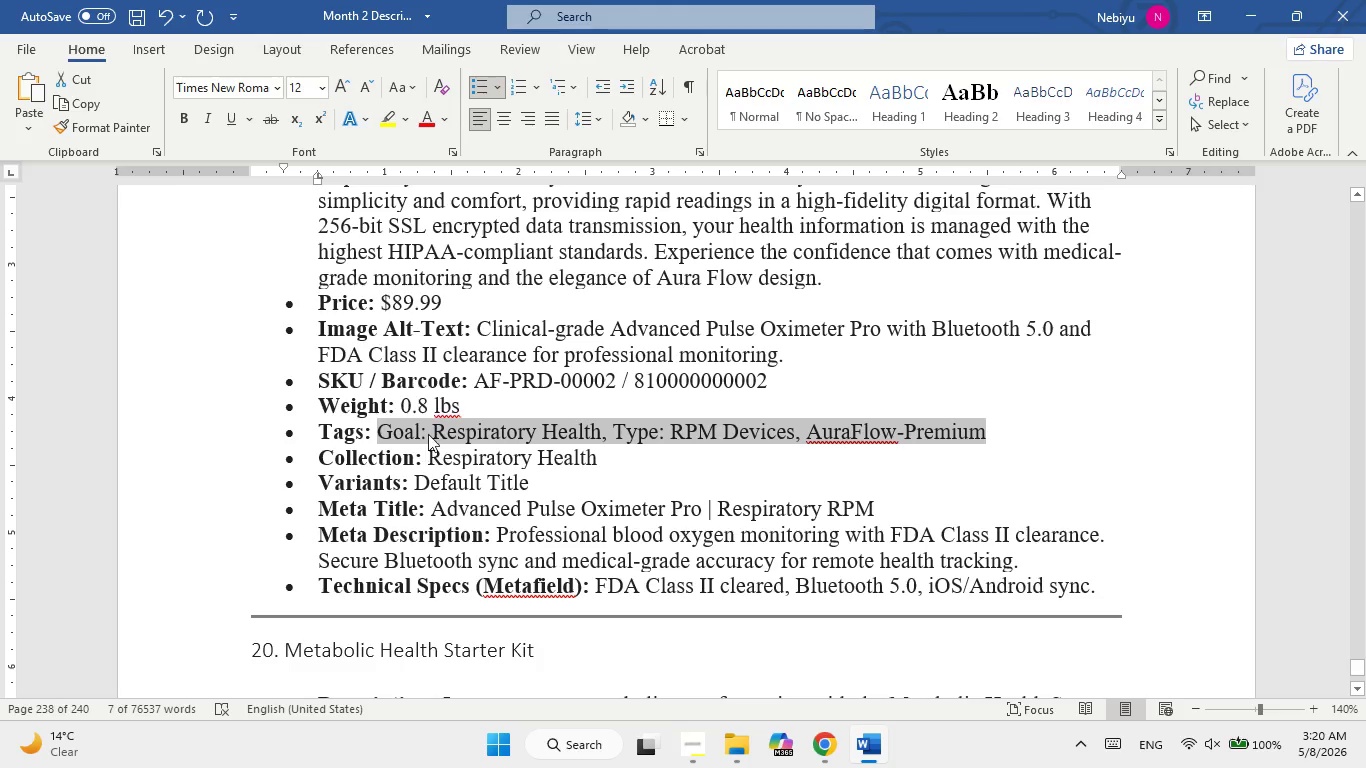 
wait(8.73)
 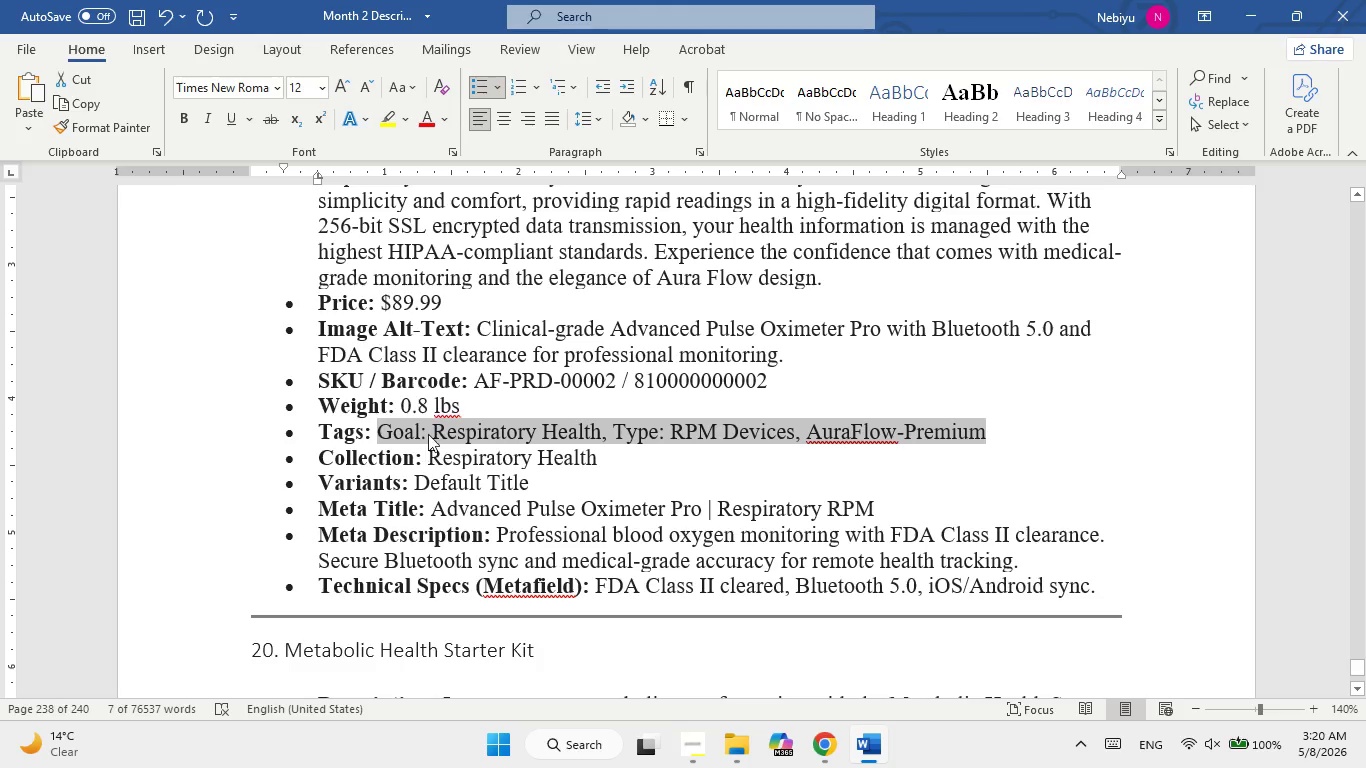 
right_click([614, 434])
 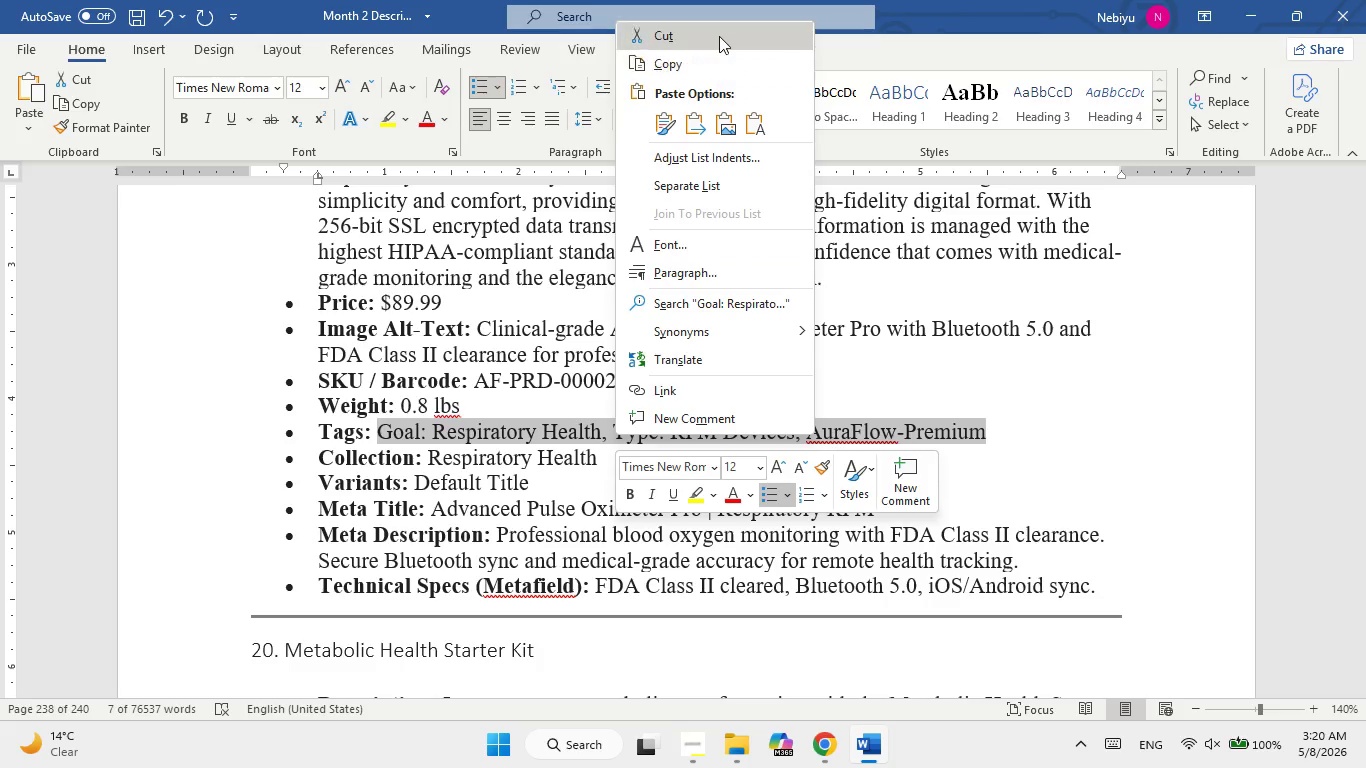 
left_click([716, 69])
 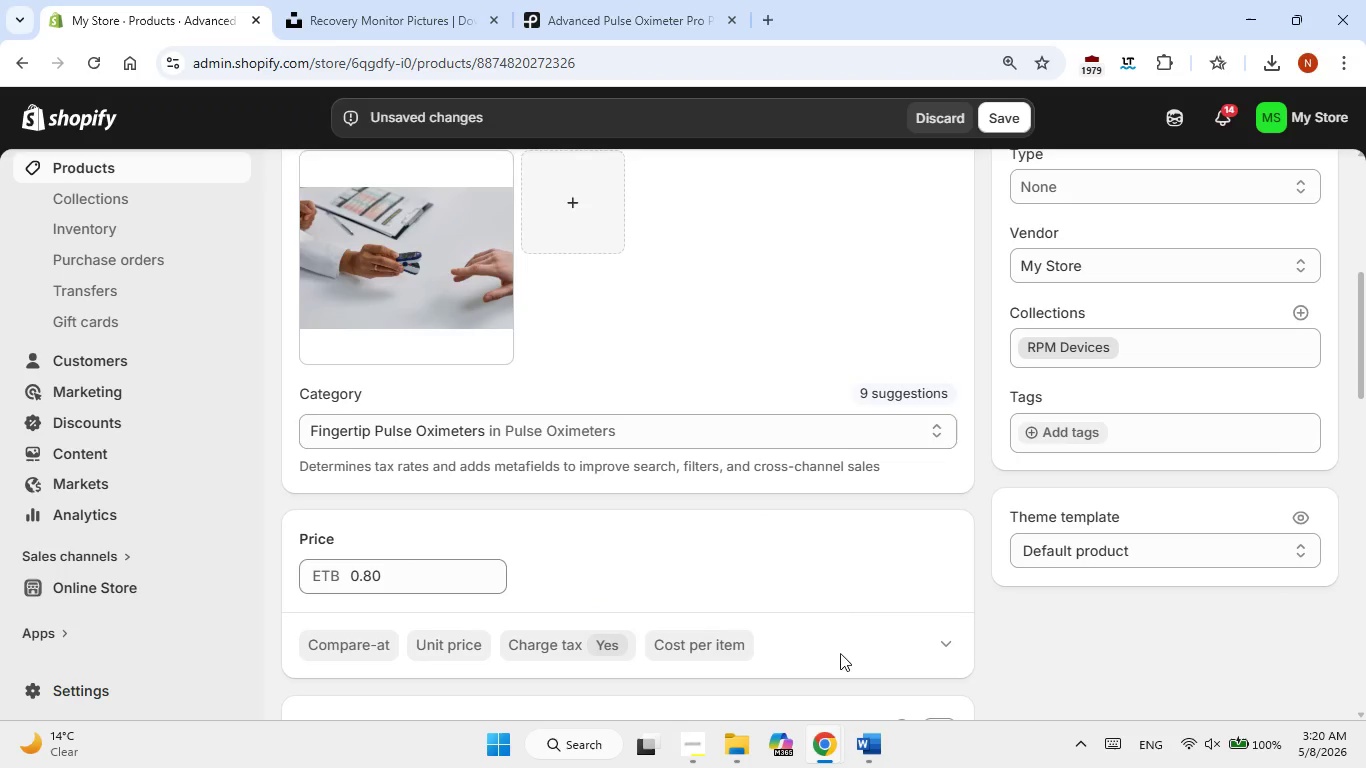 
wait(5.11)
 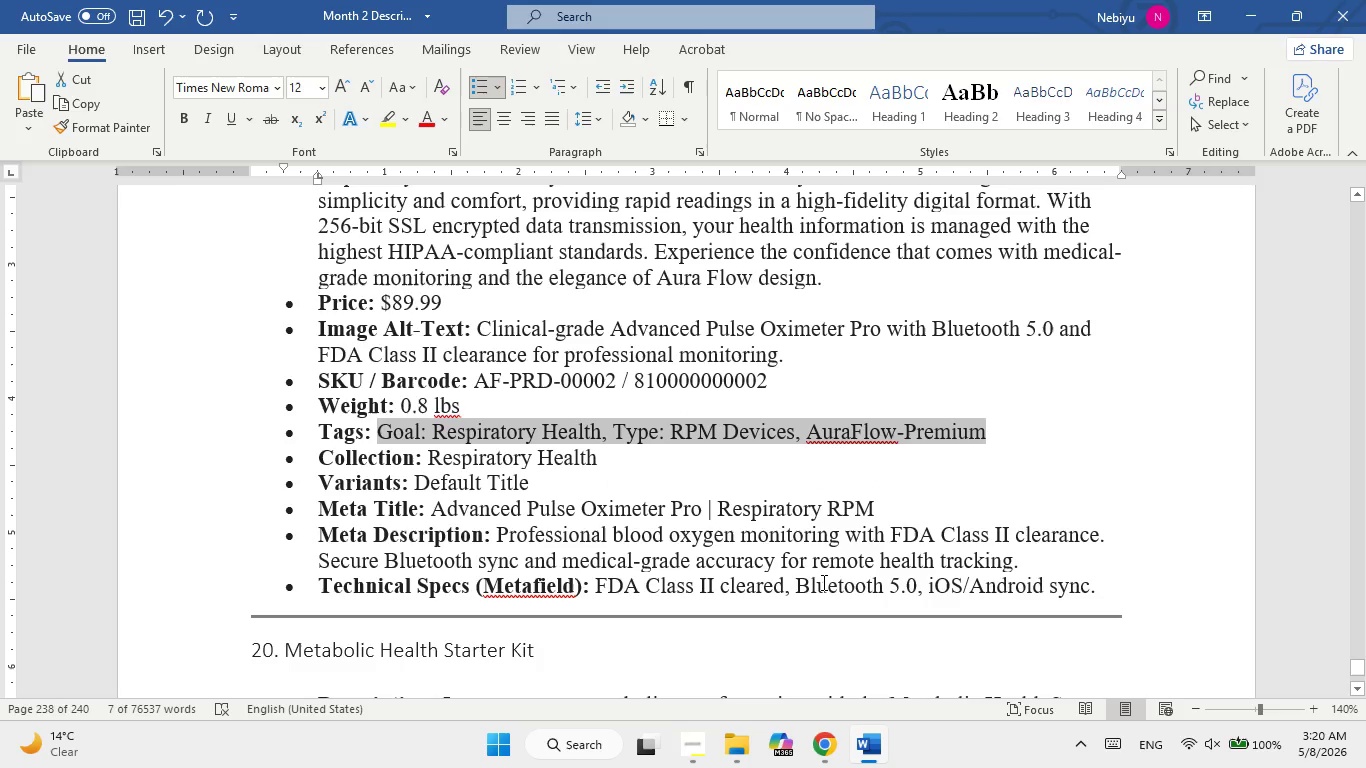 
left_click([1054, 431])
 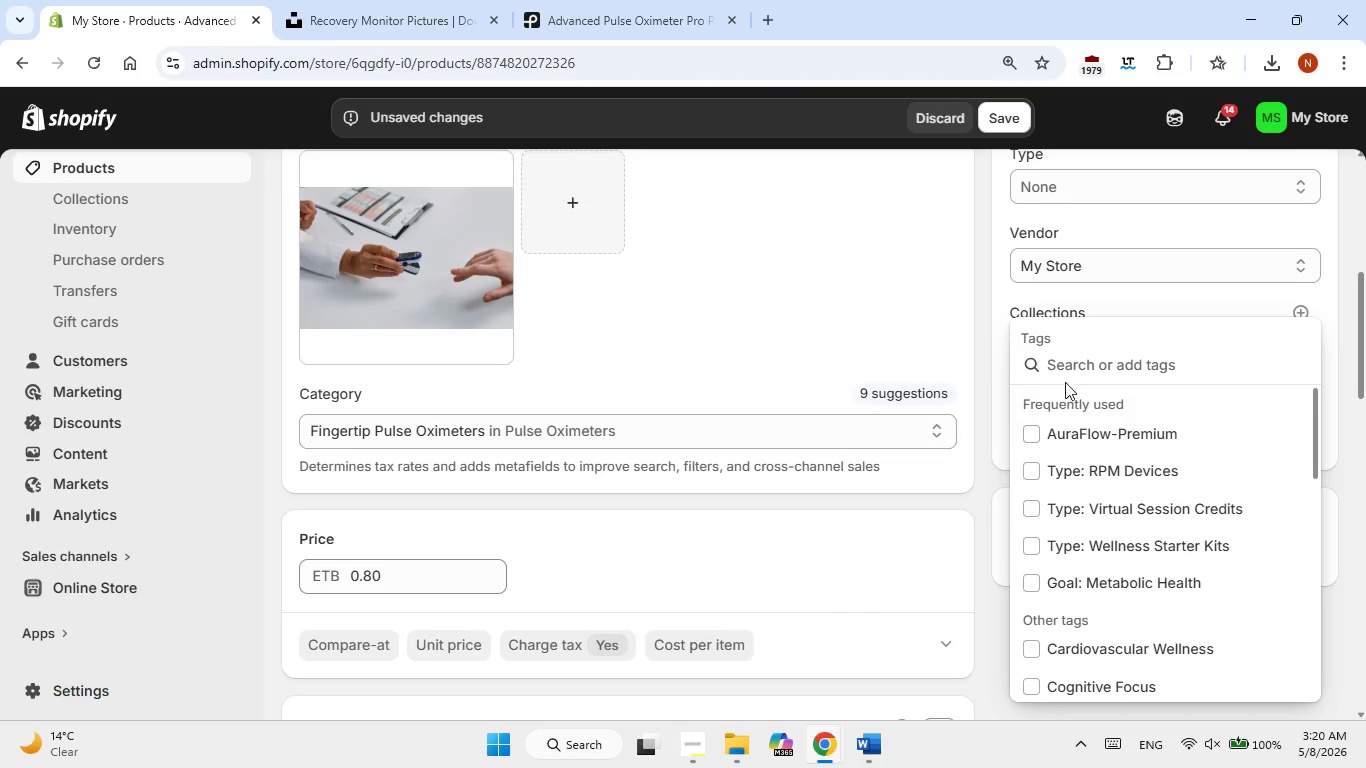 
right_click([1070, 363])
 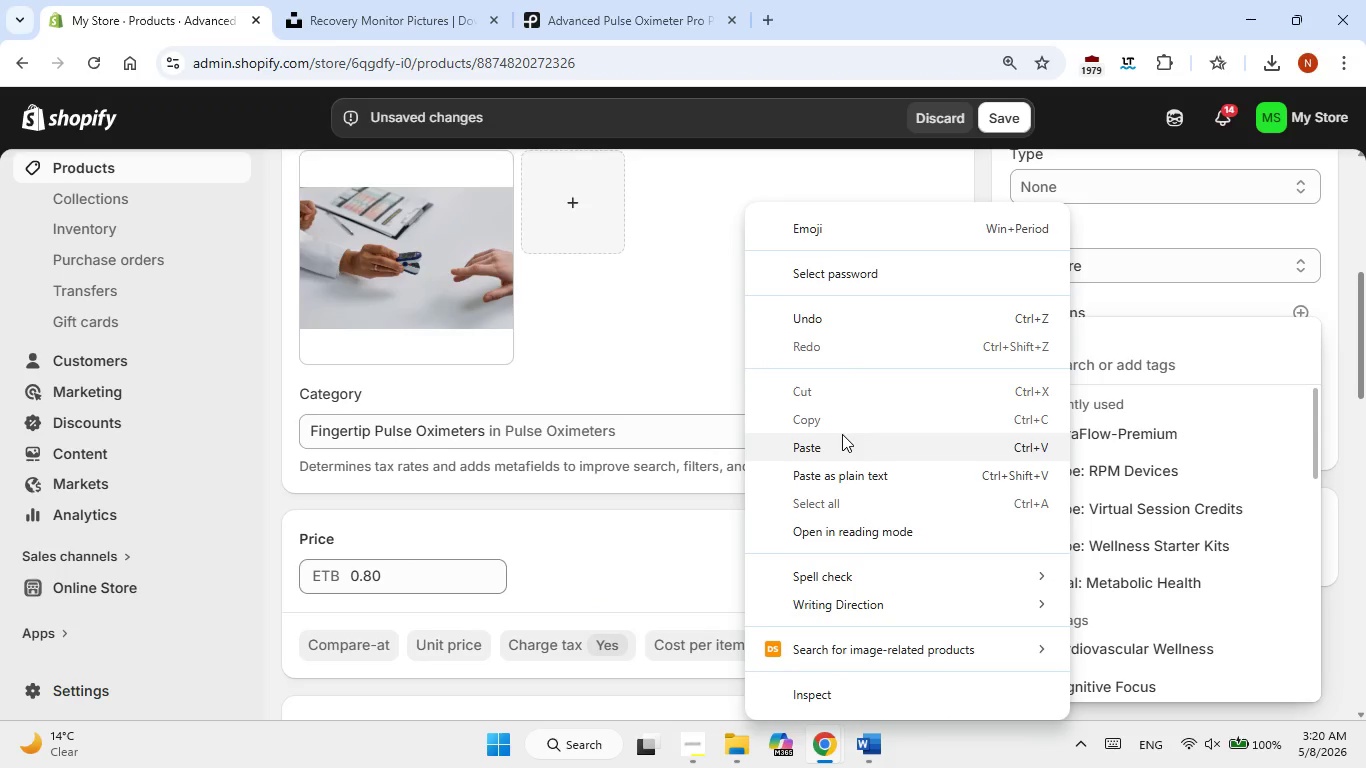 
left_click([842, 435])
 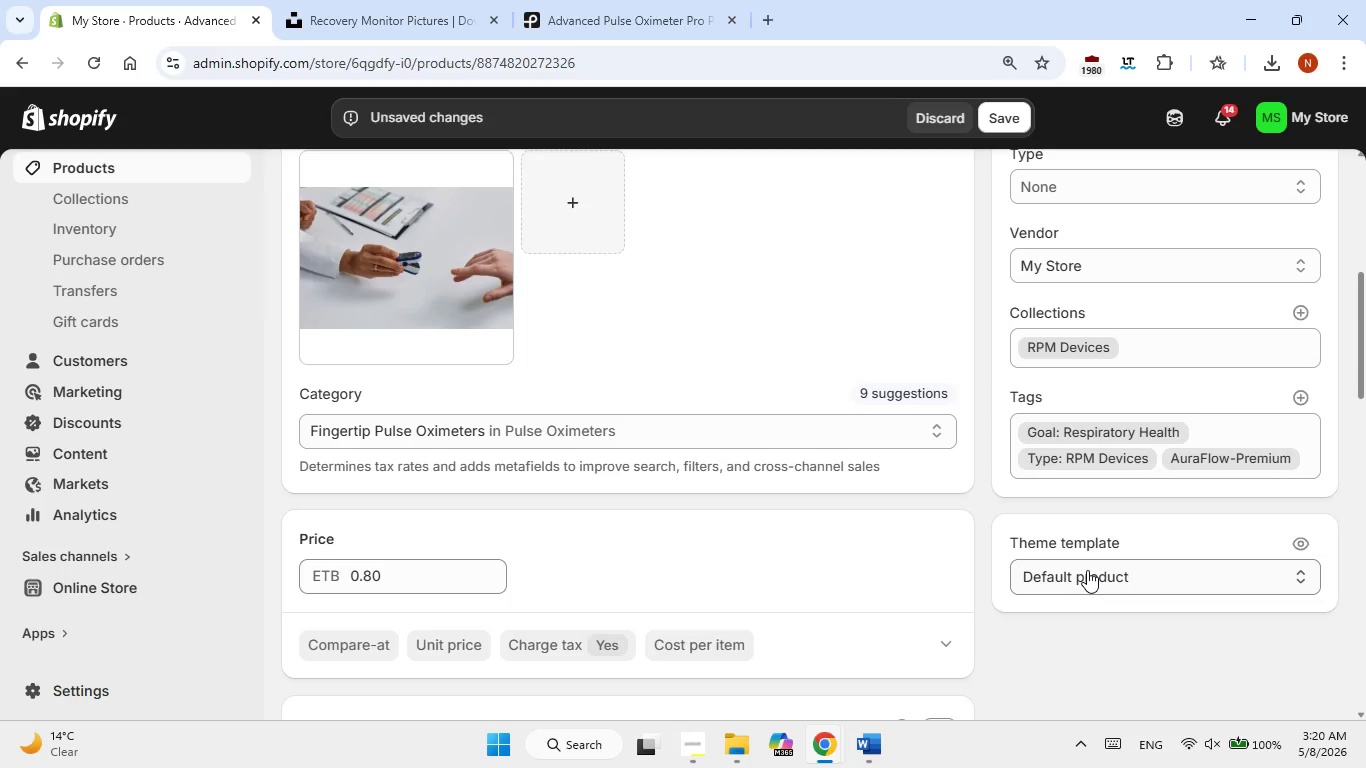 
left_click([1058, 665])
 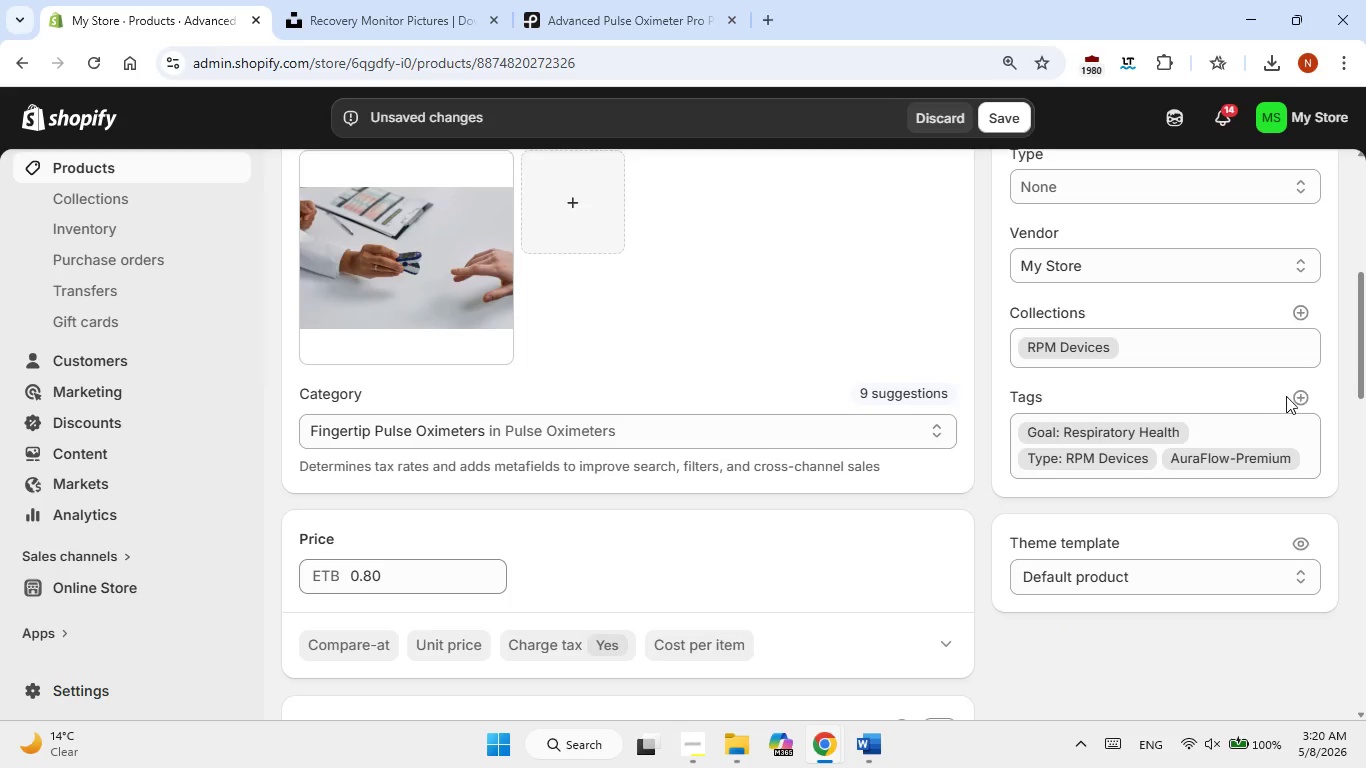 
left_click([1300, 397])
 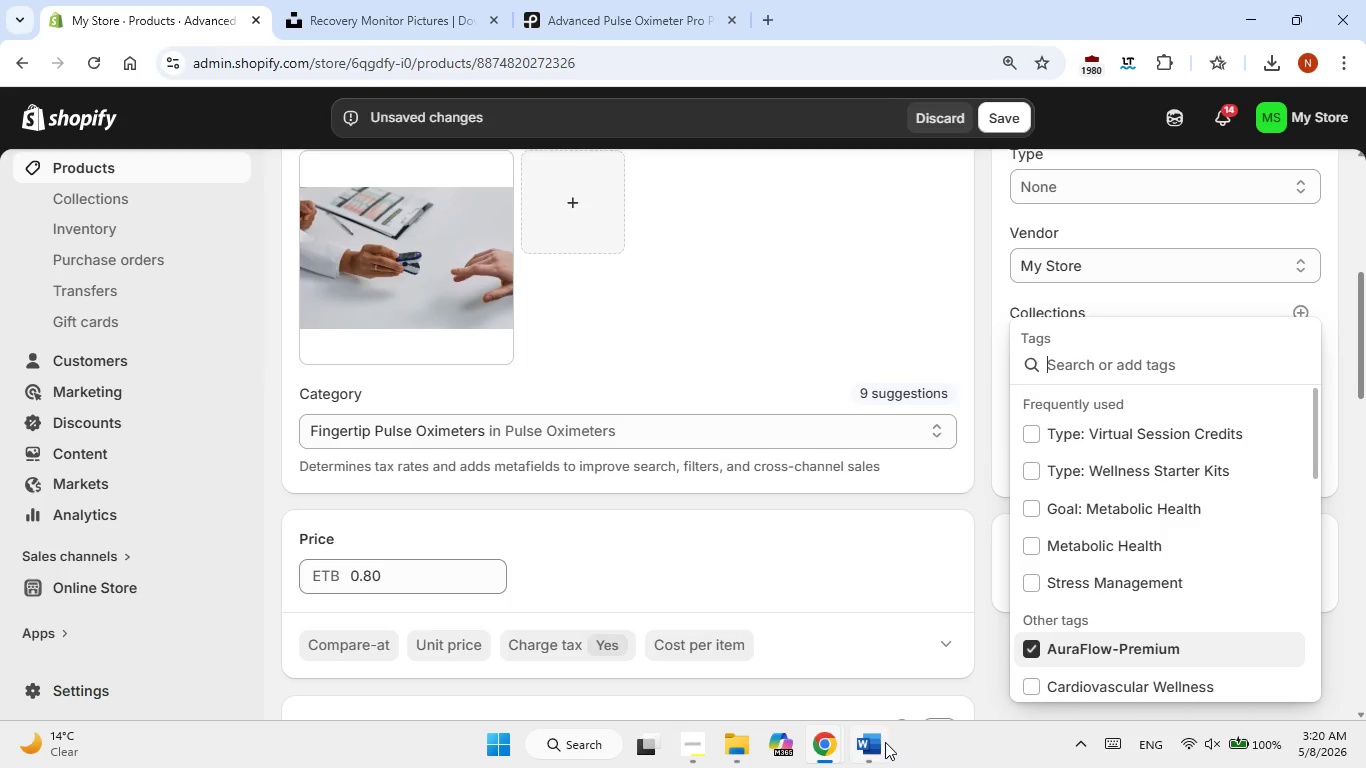 
left_click([877, 746])
 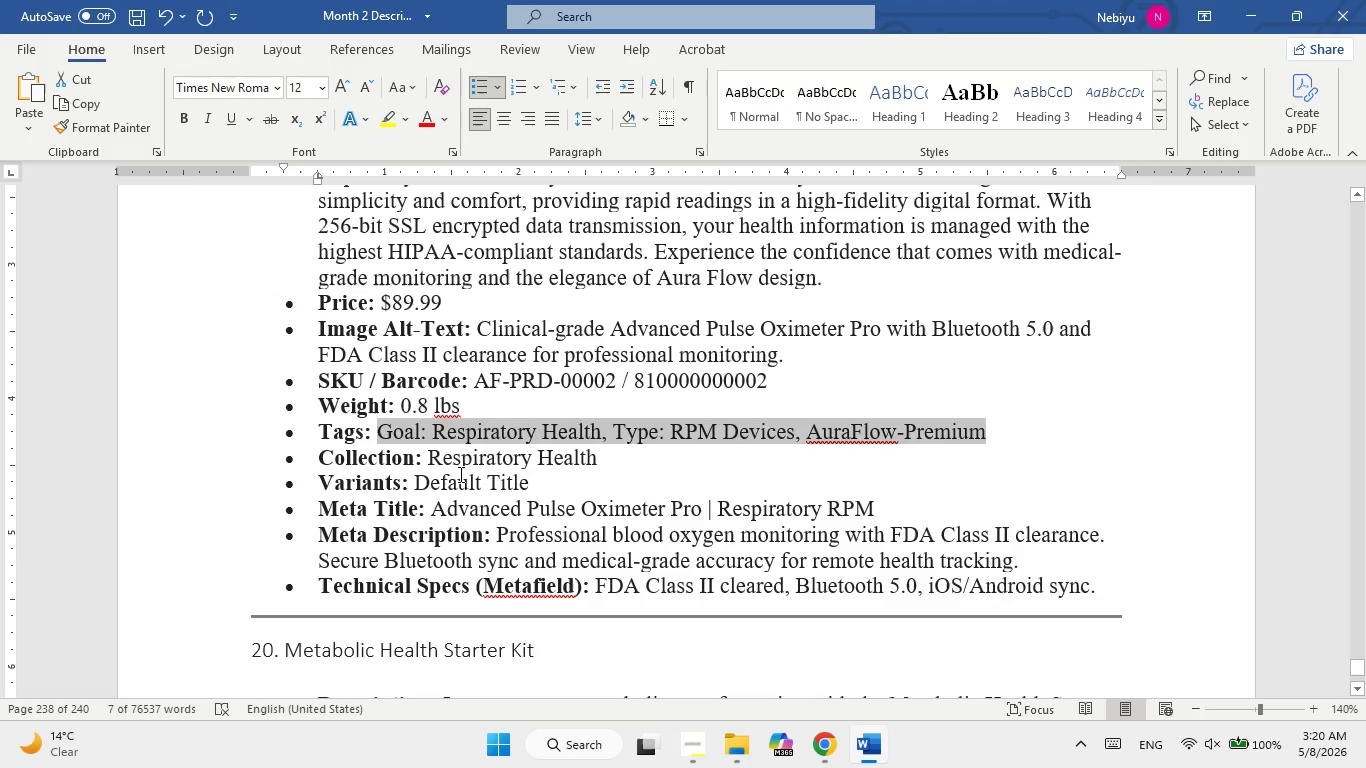 
left_click_drag(start_coordinate=[457, 454], to_coordinate=[603, 460])
 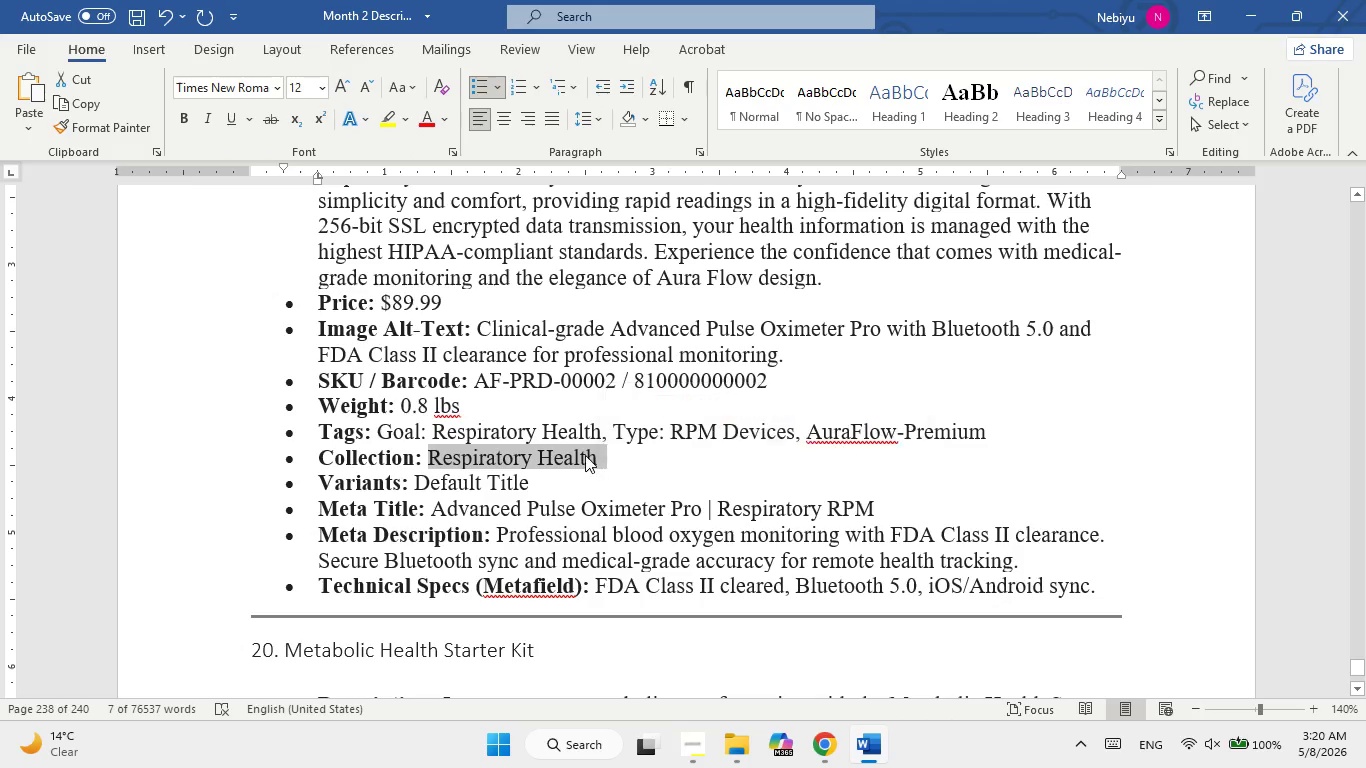 
right_click([585, 455])
 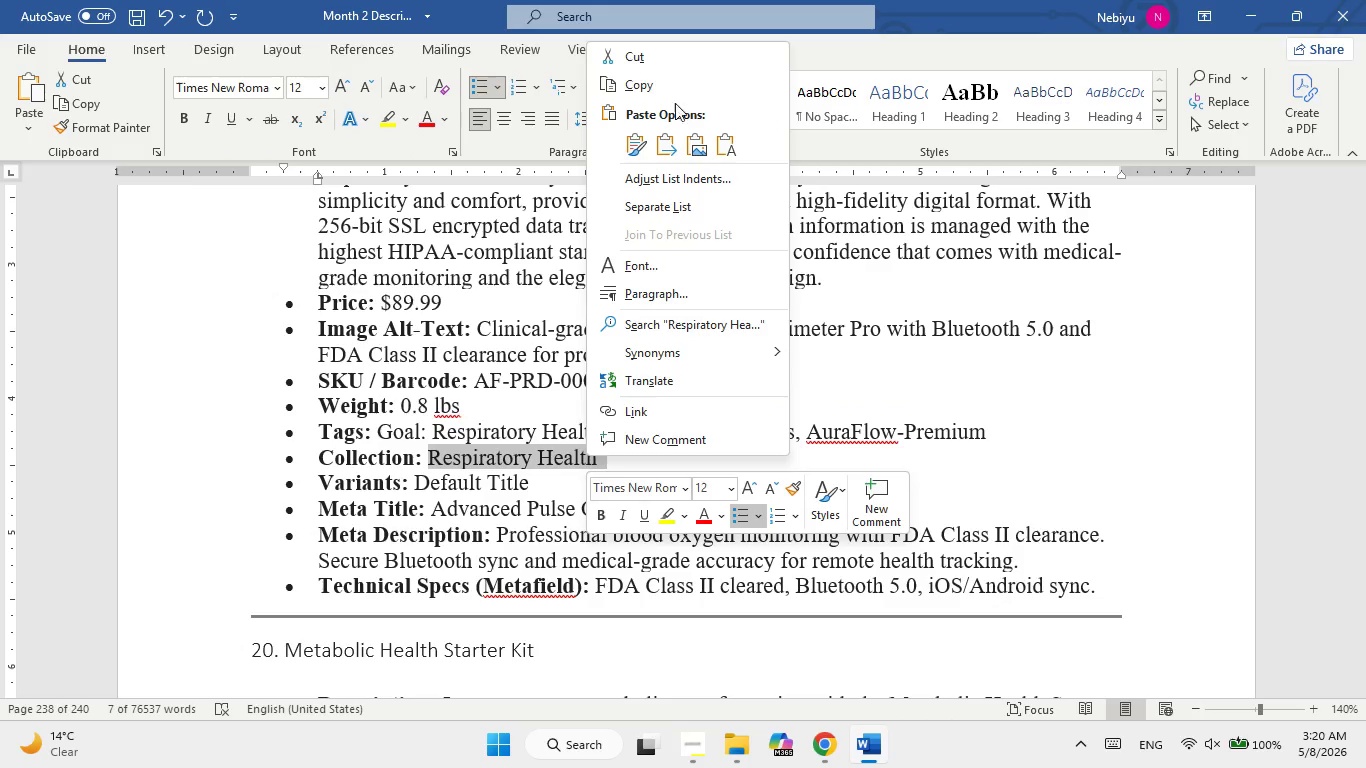 
left_click([673, 81])
 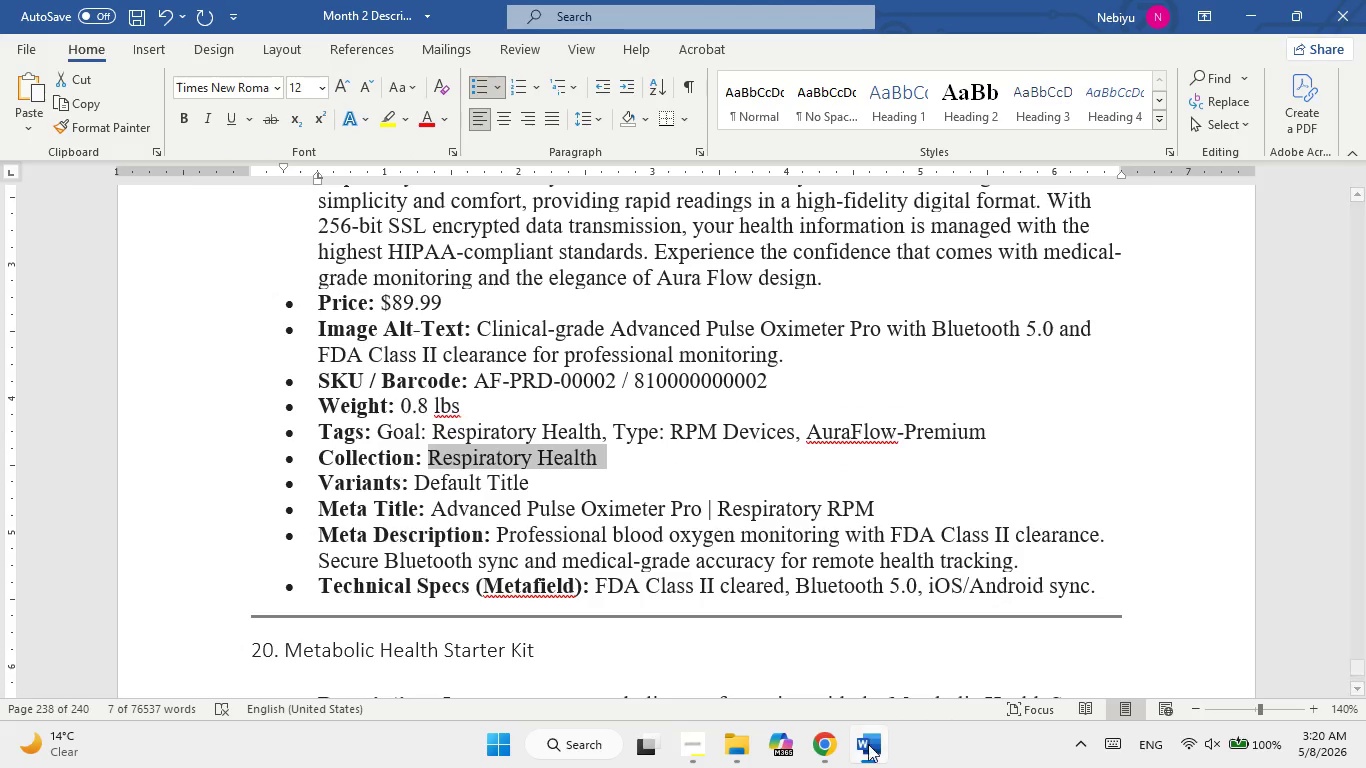 
left_click([869, 753])
 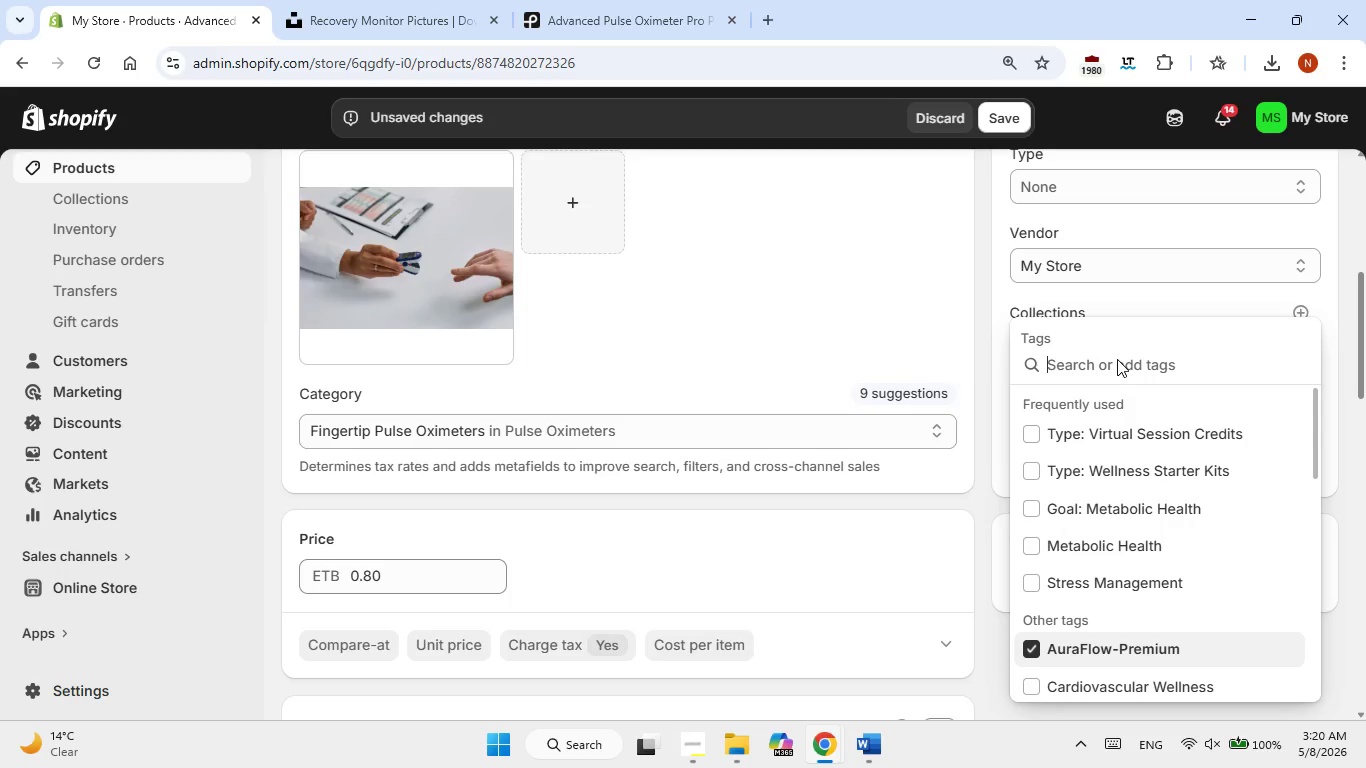 
right_click([1117, 359])
 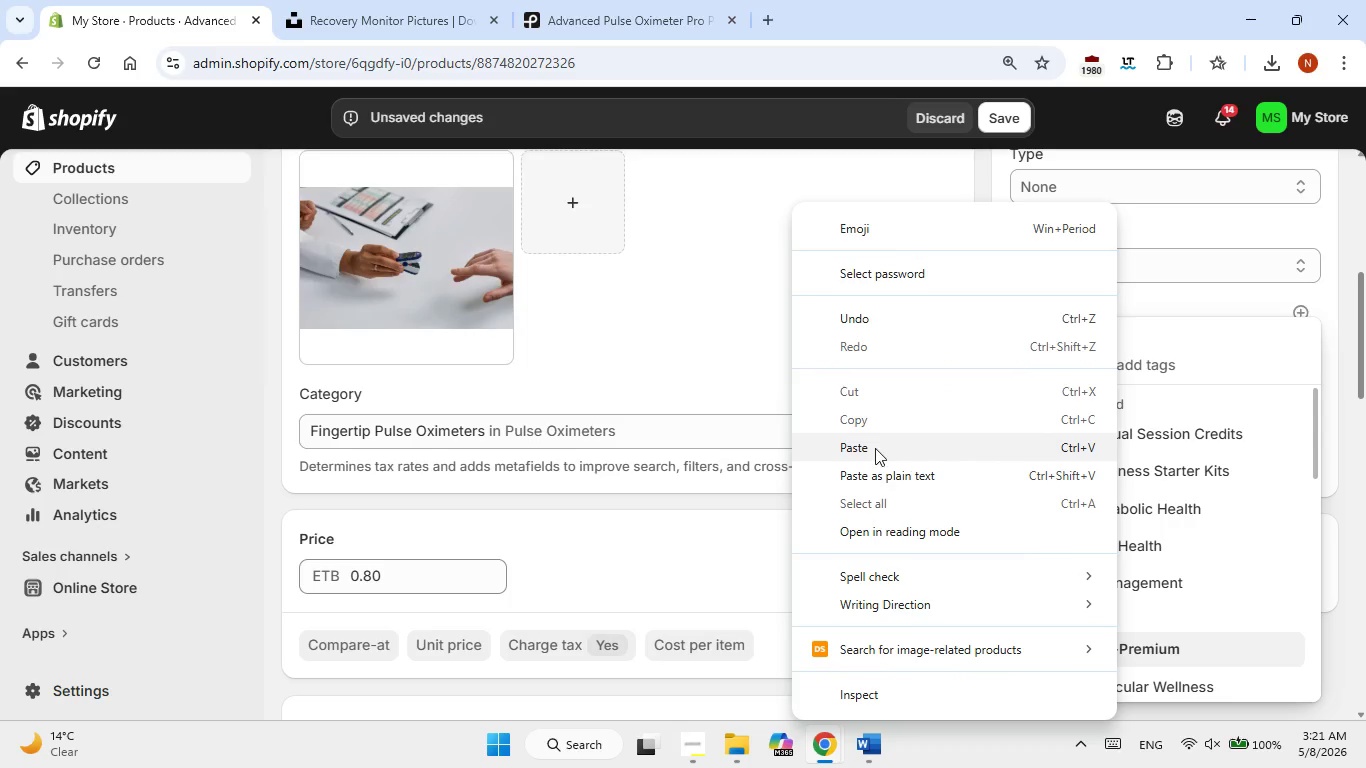 
left_click([871, 448])
 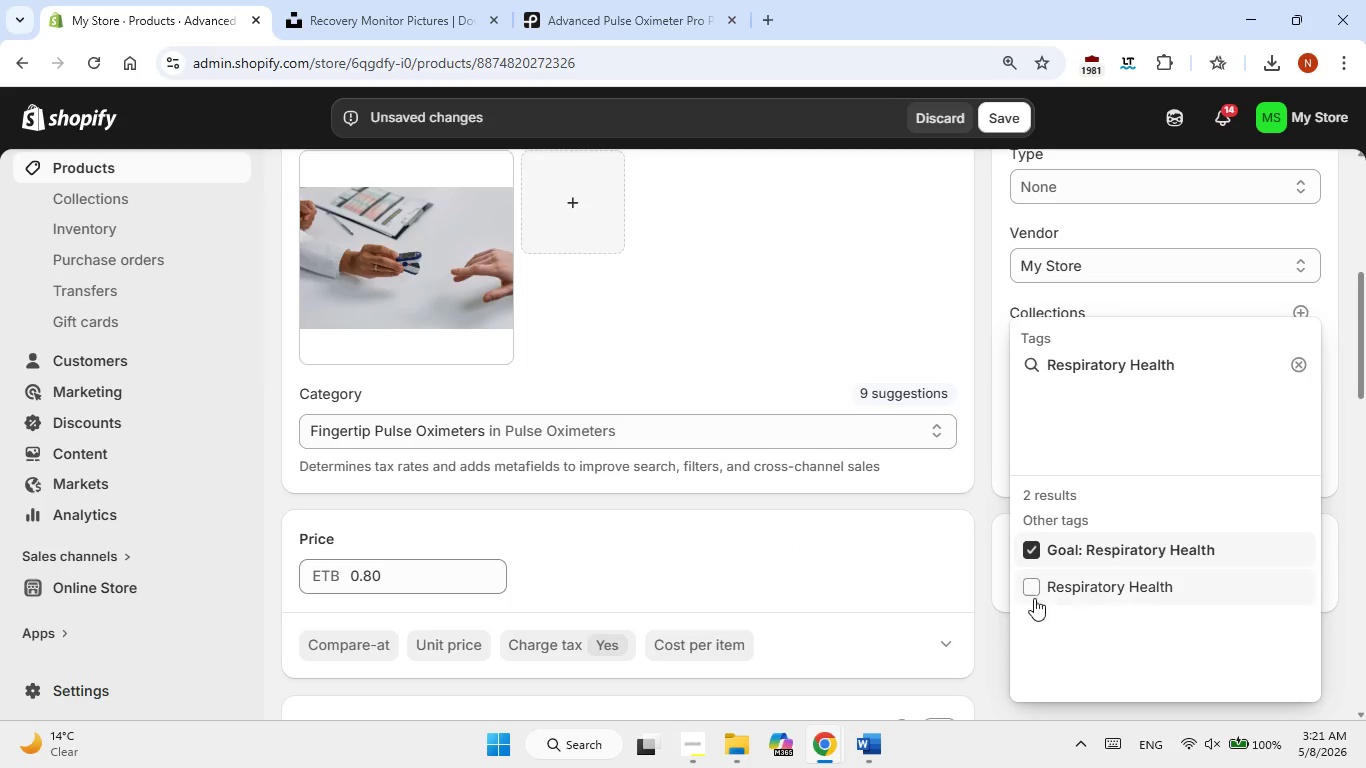 
left_click([1035, 581])
 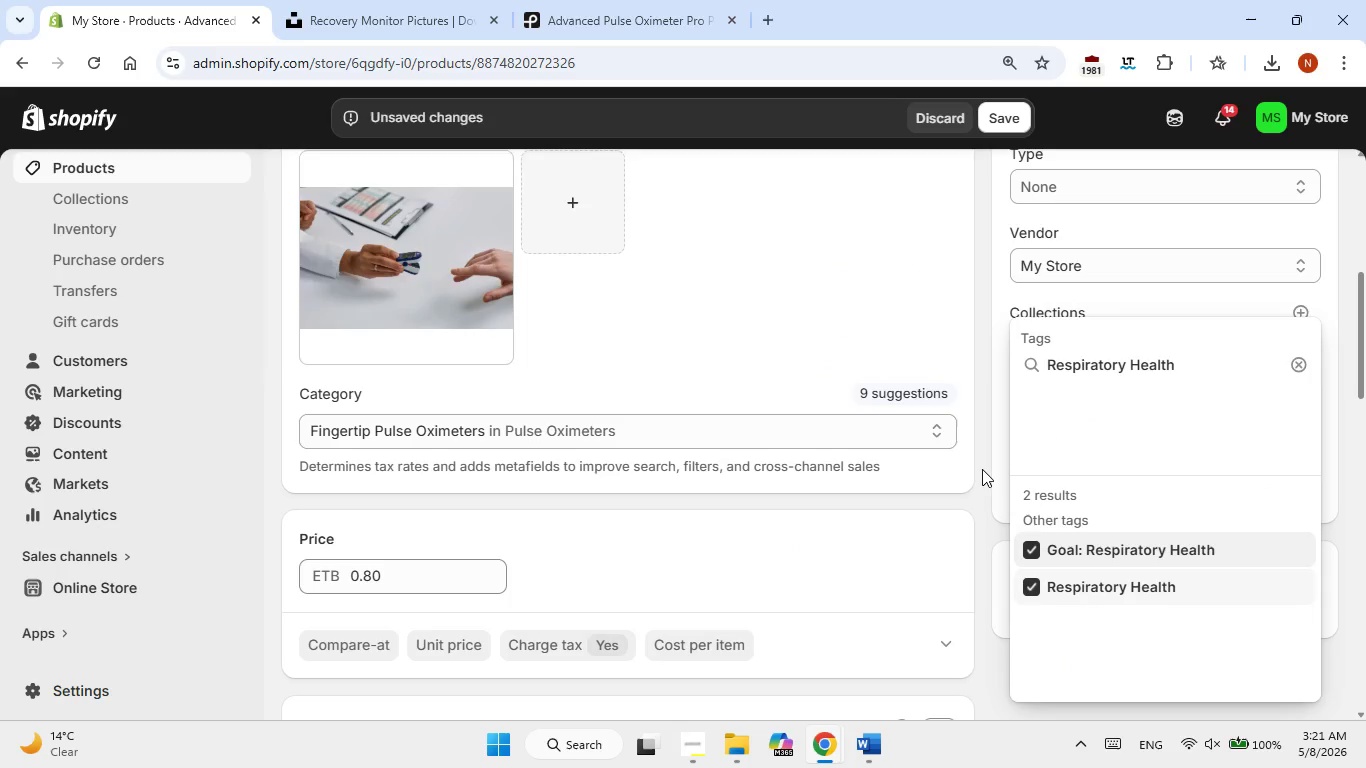 
left_click([982, 469])
 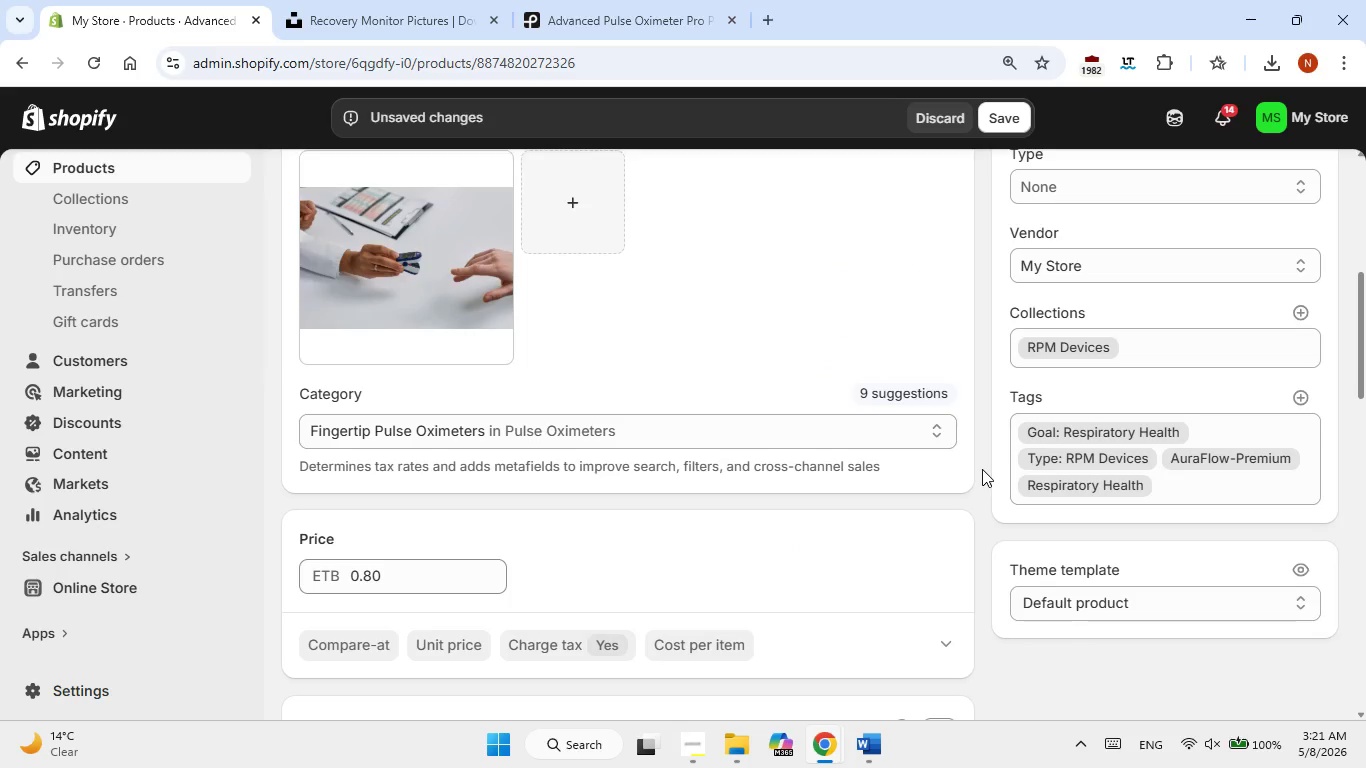 
wait(11.47)
 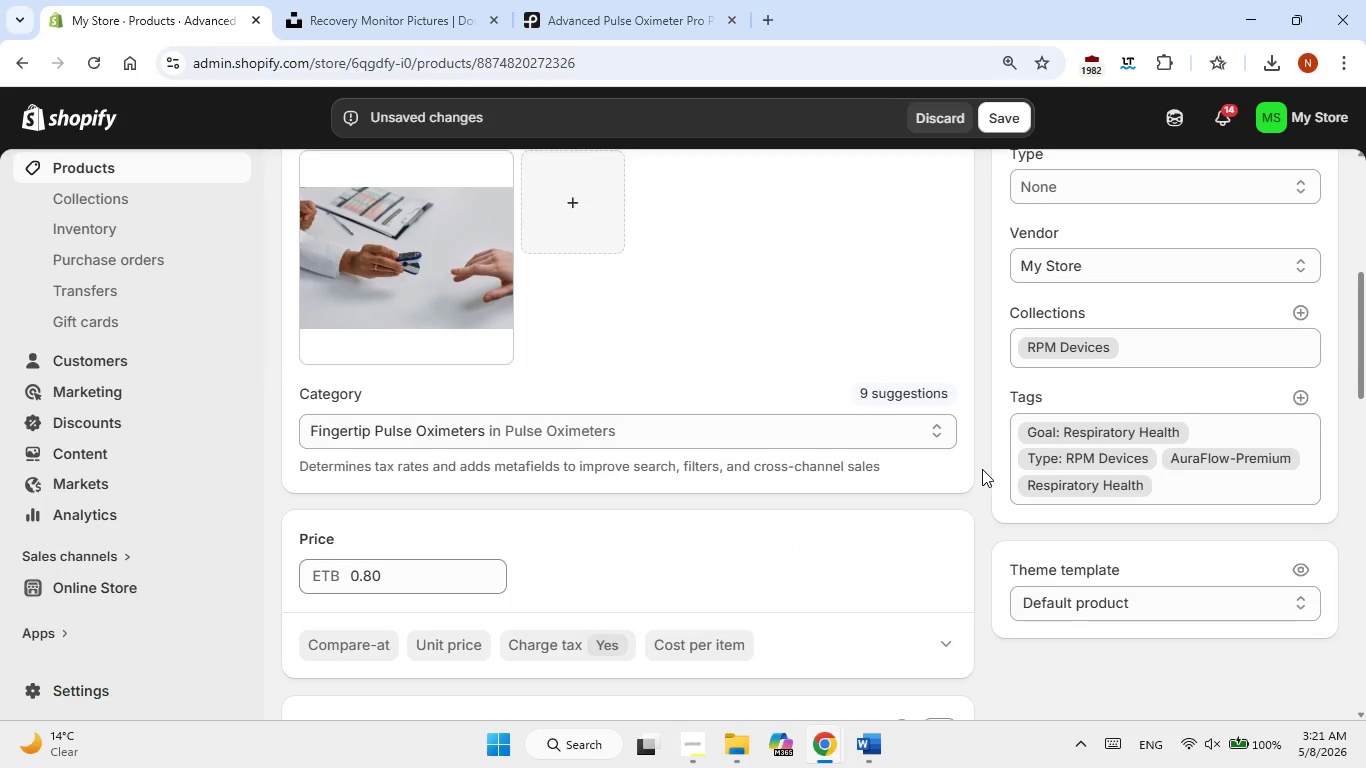 
left_click([854, 741])
 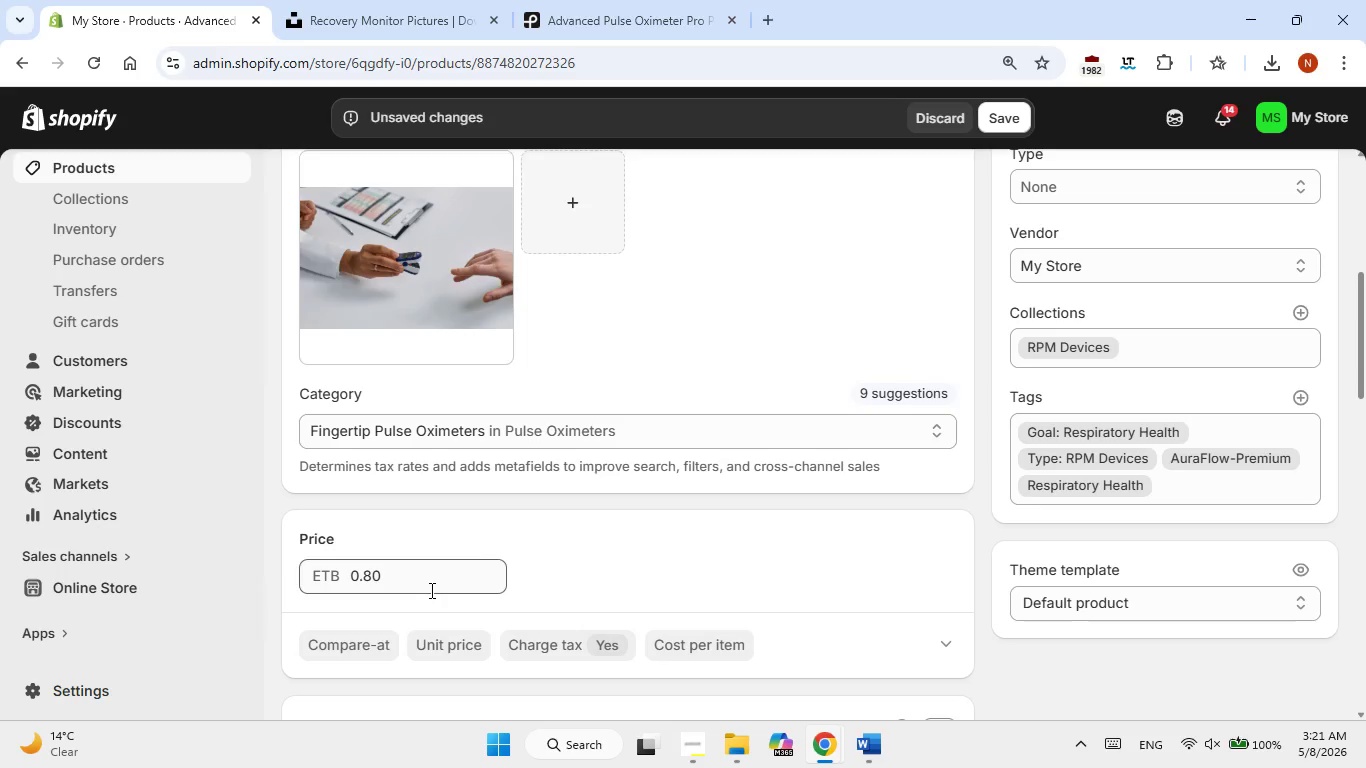 
double_click([430, 590])
 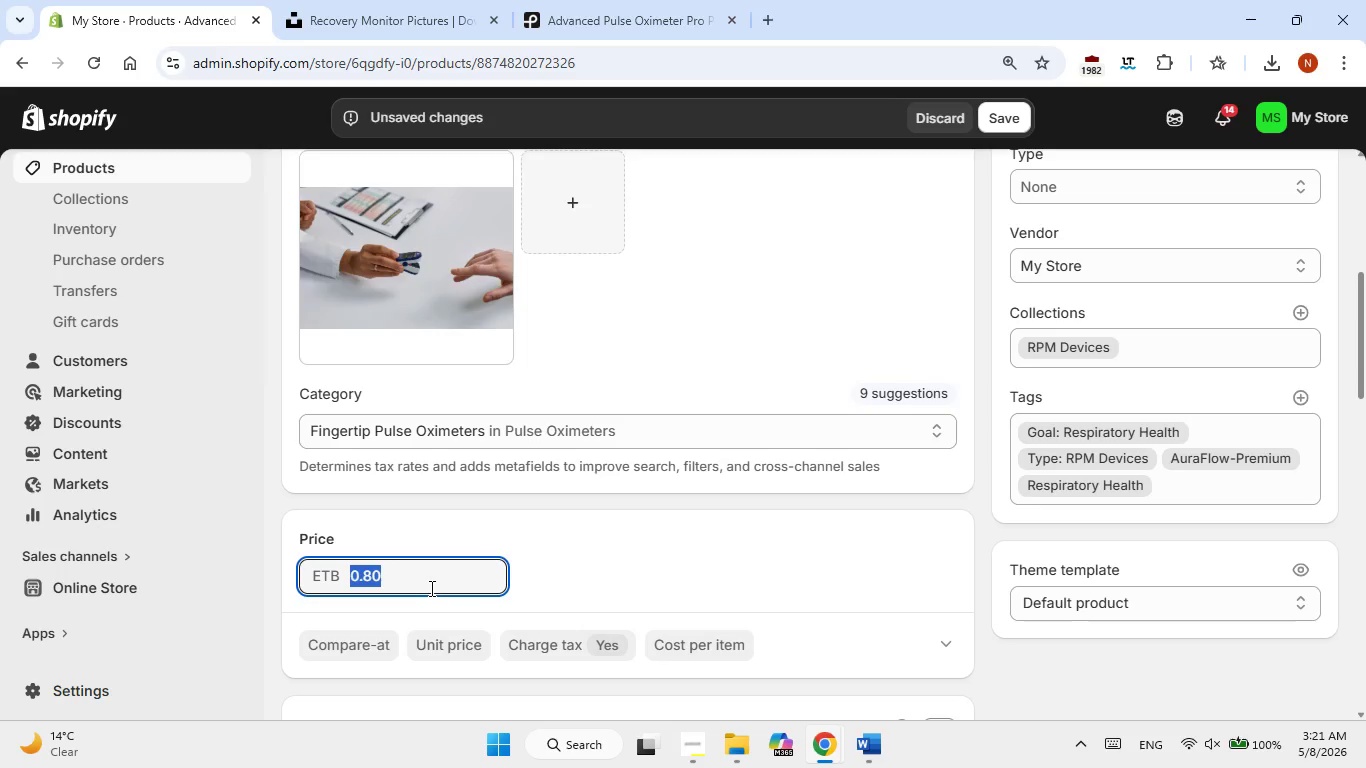 
key(Numpad8)
 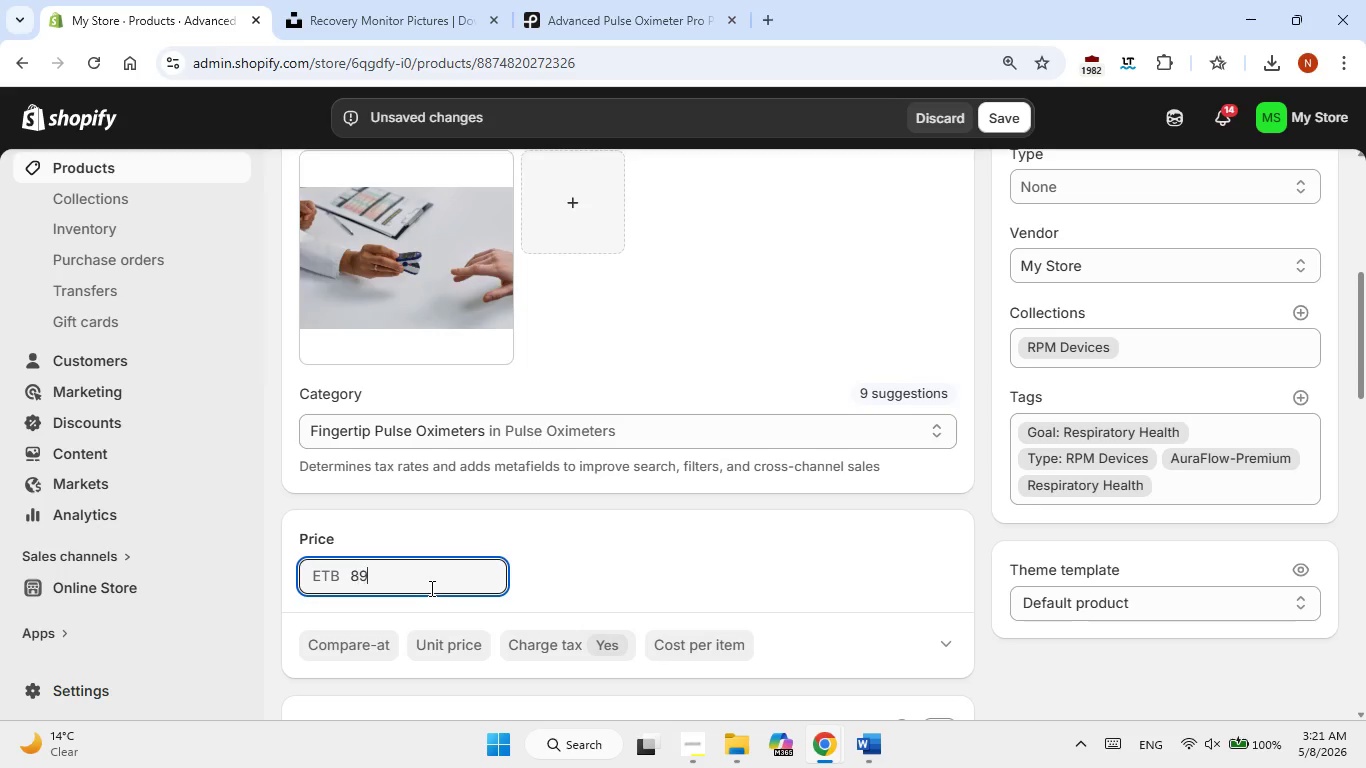 
key(Numpad9)
 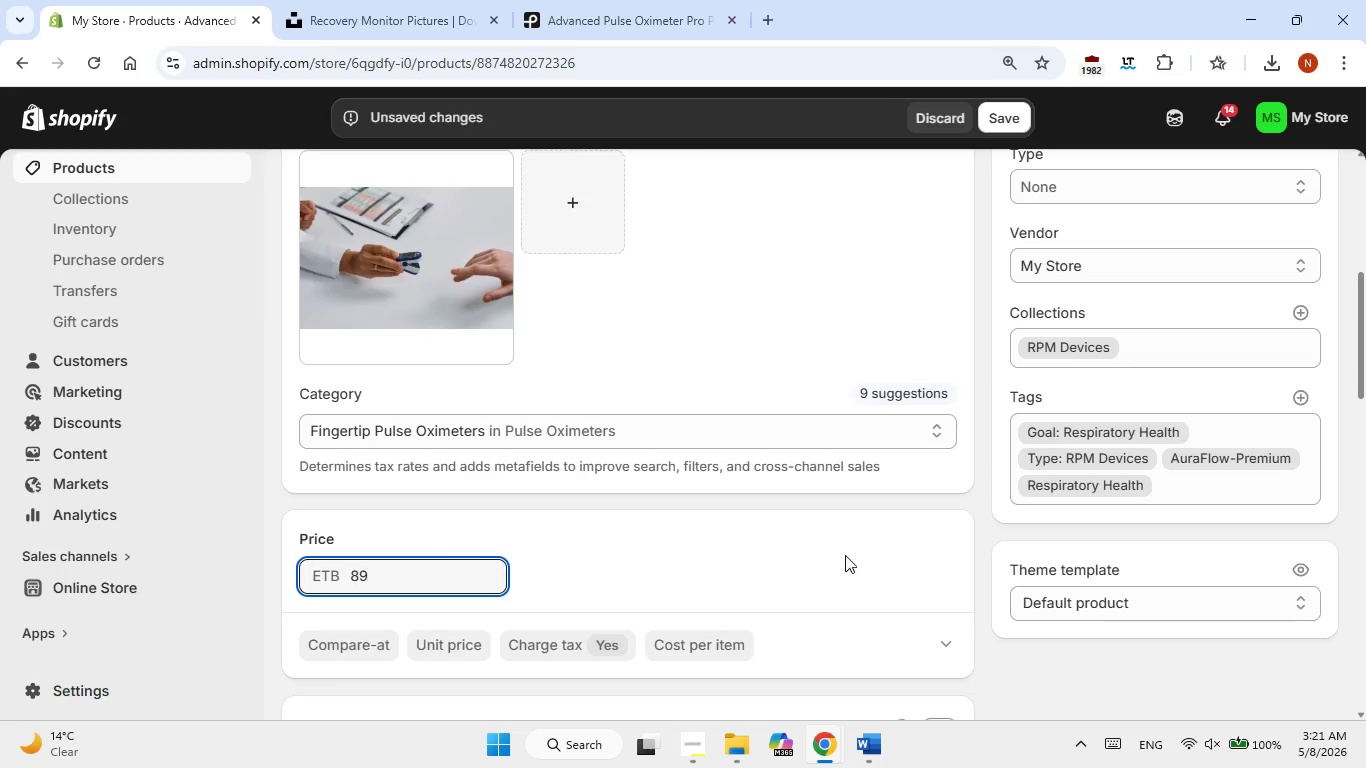 
scroll: coordinate [845, 555], scroll_direction: down, amount: 2.0
 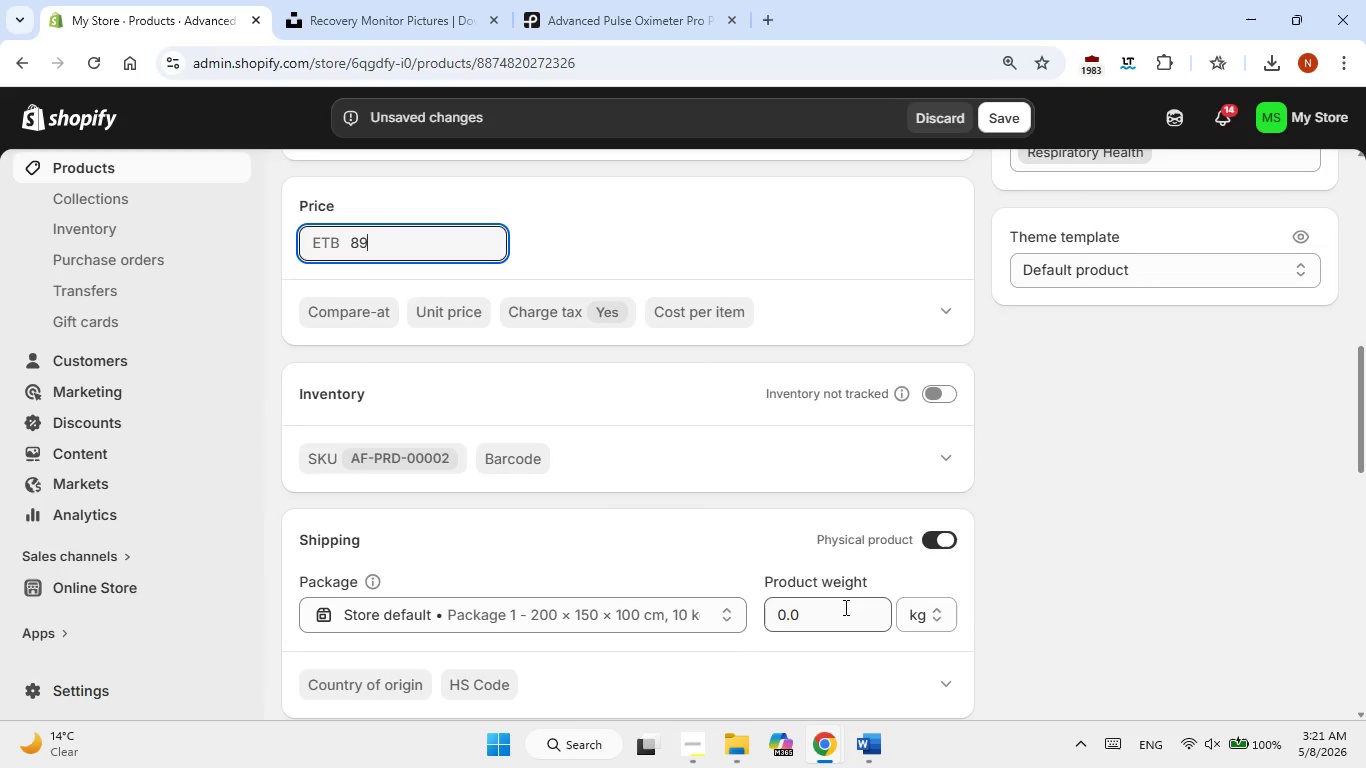 
double_click([844, 607])
 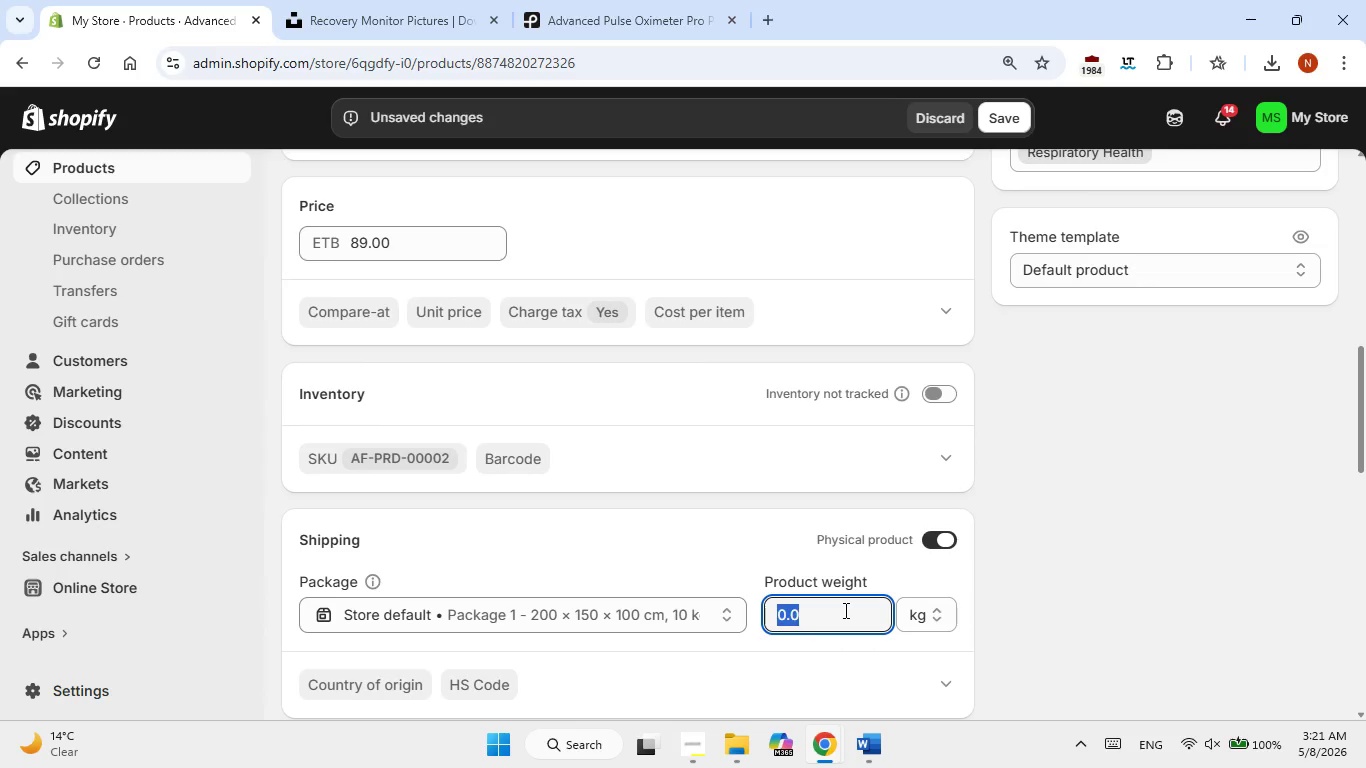 
key(Numpad0)
 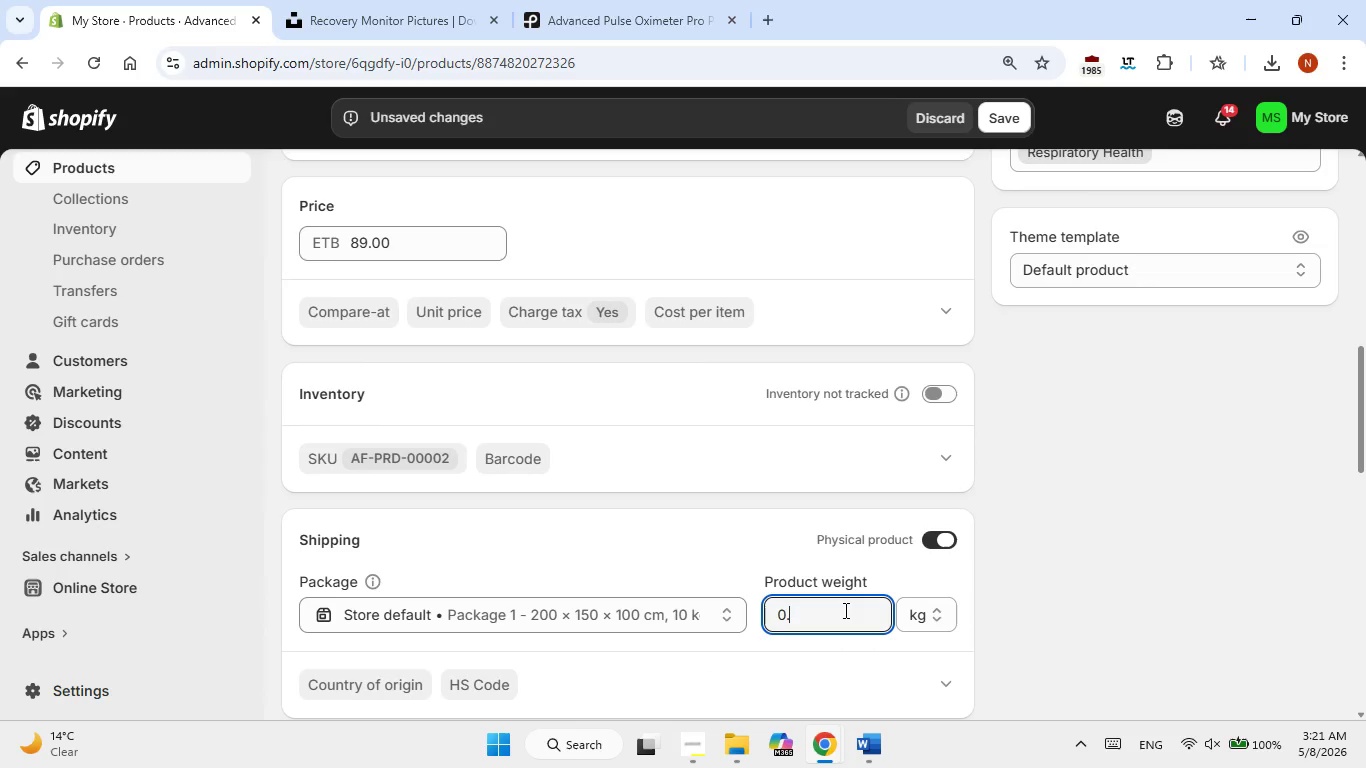 
key(NumpadDecimal)
 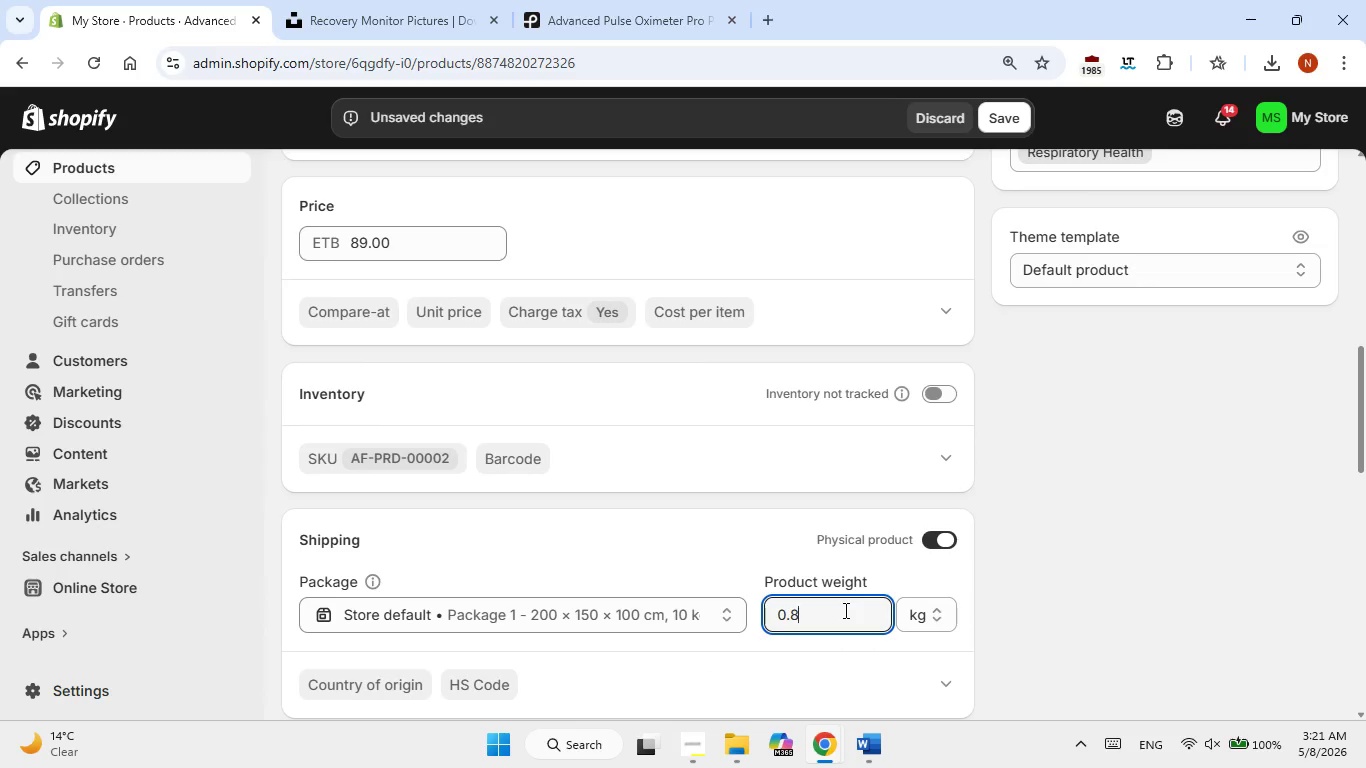 
key(Numpad8)
 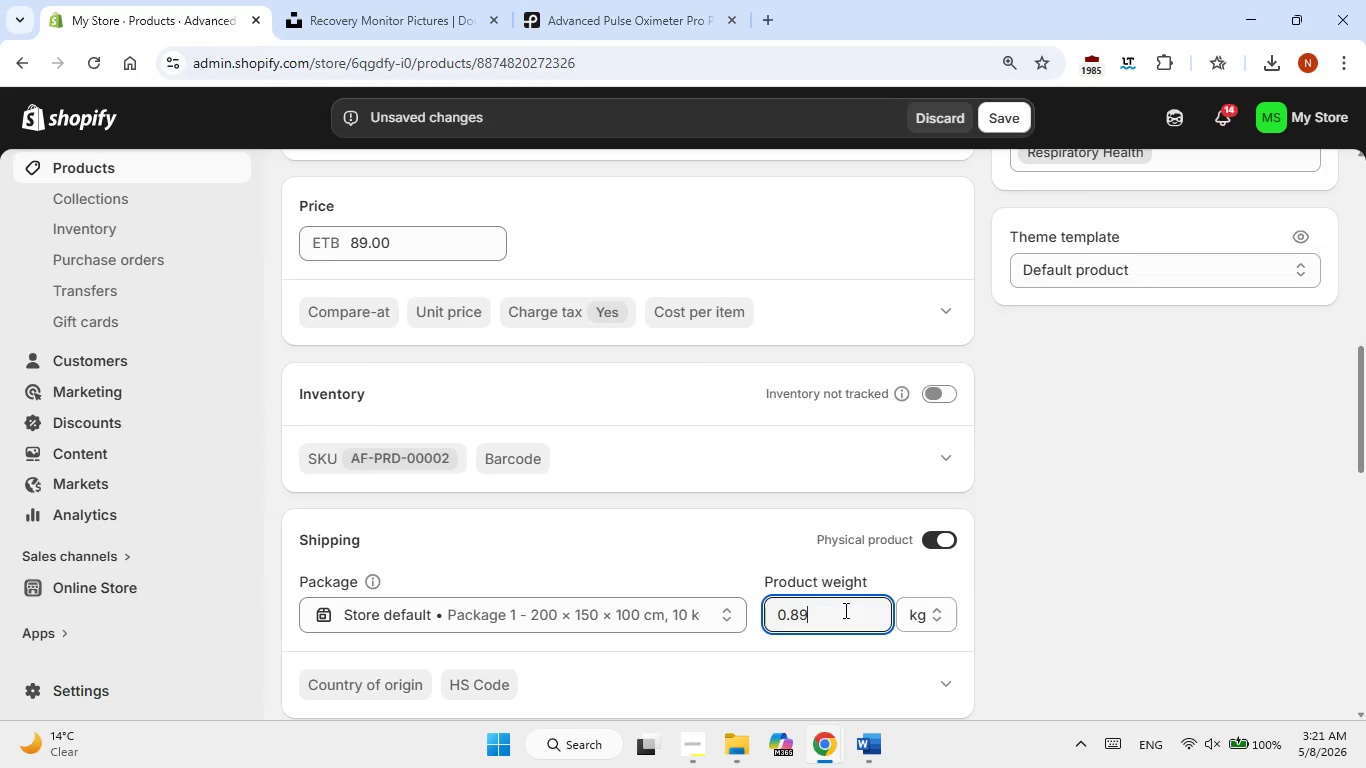 
key(Numpad9)
 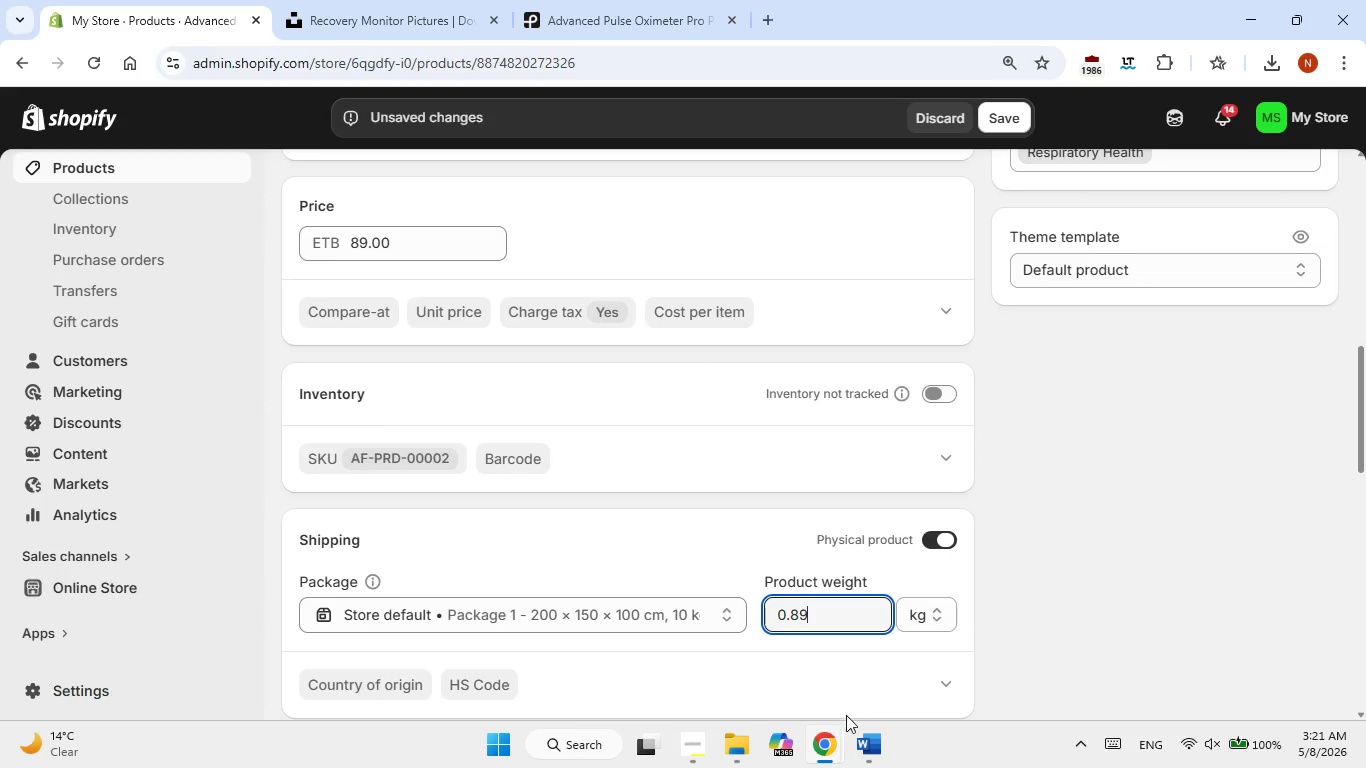 
left_click([866, 739])
 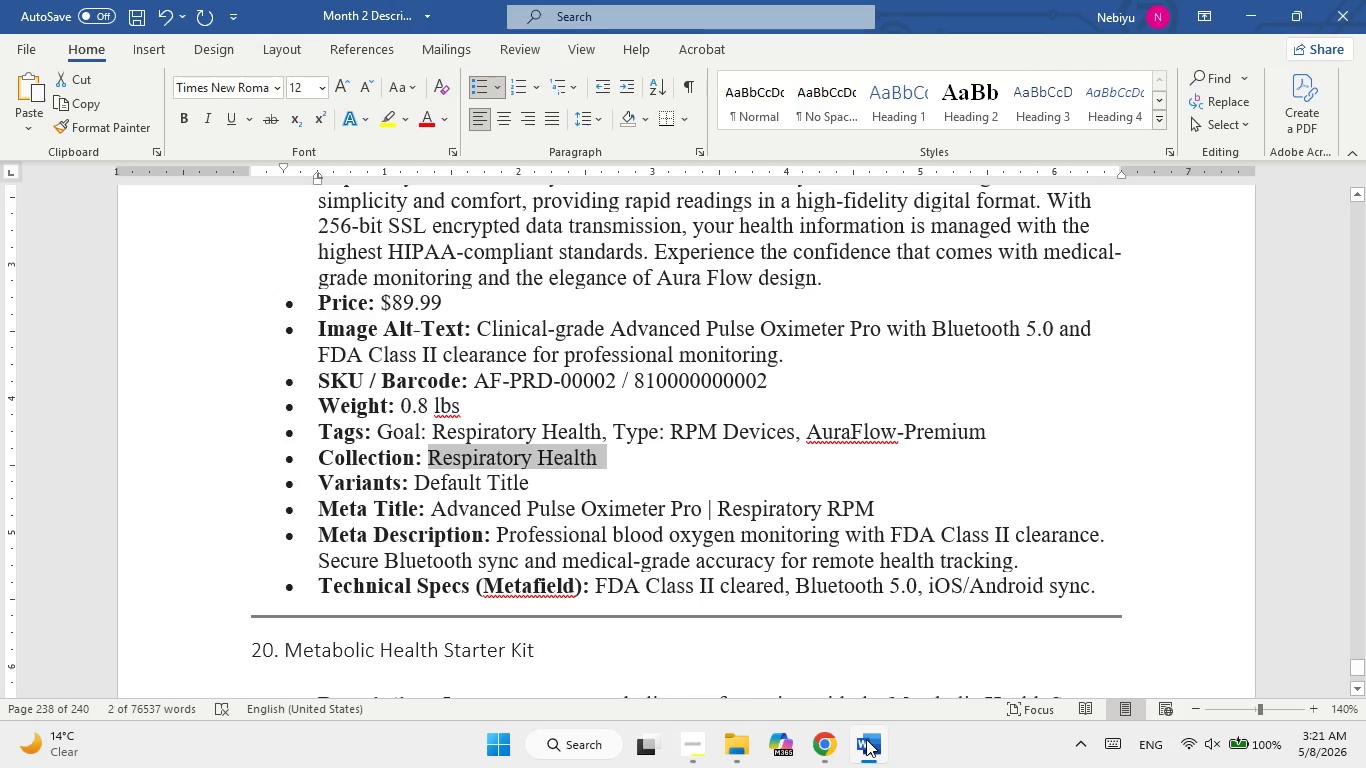 
left_click([866, 739])
 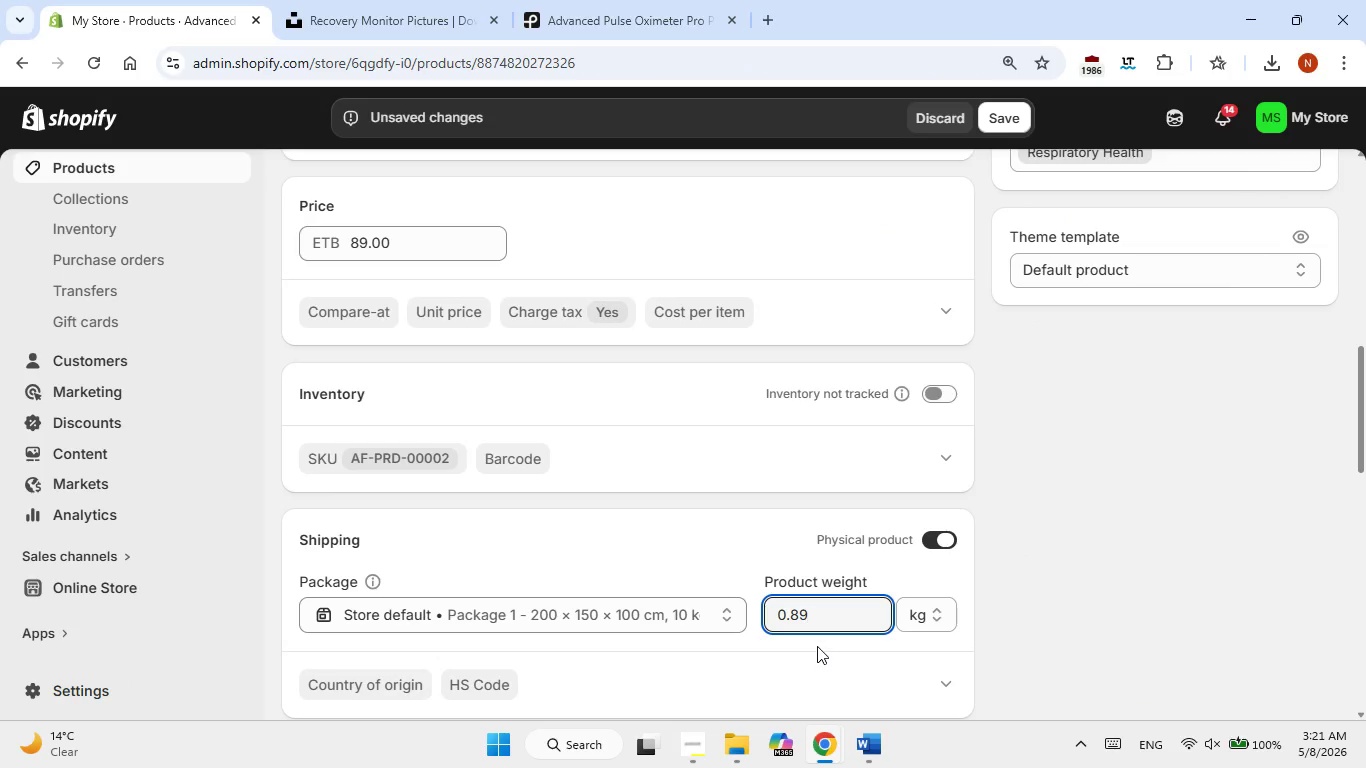 
left_click([834, 615])
 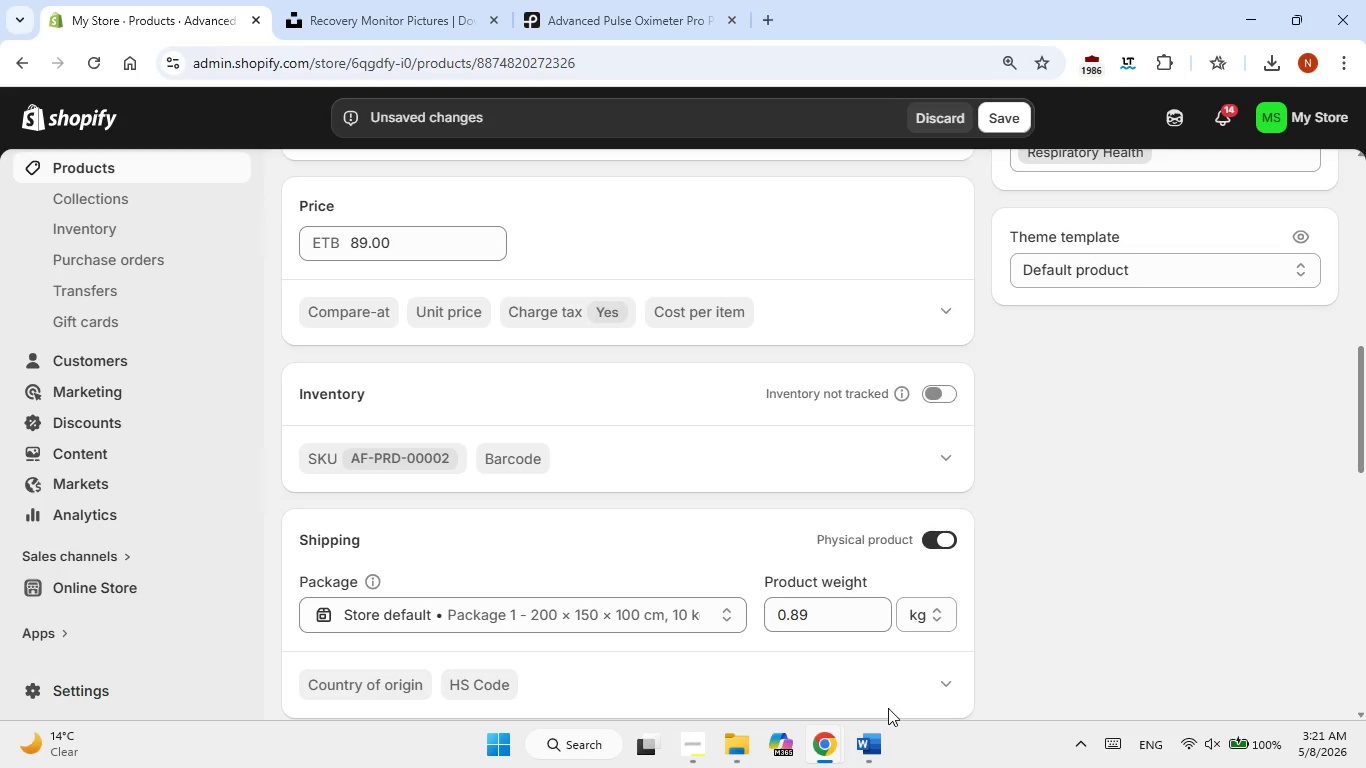 
wait(7.89)
 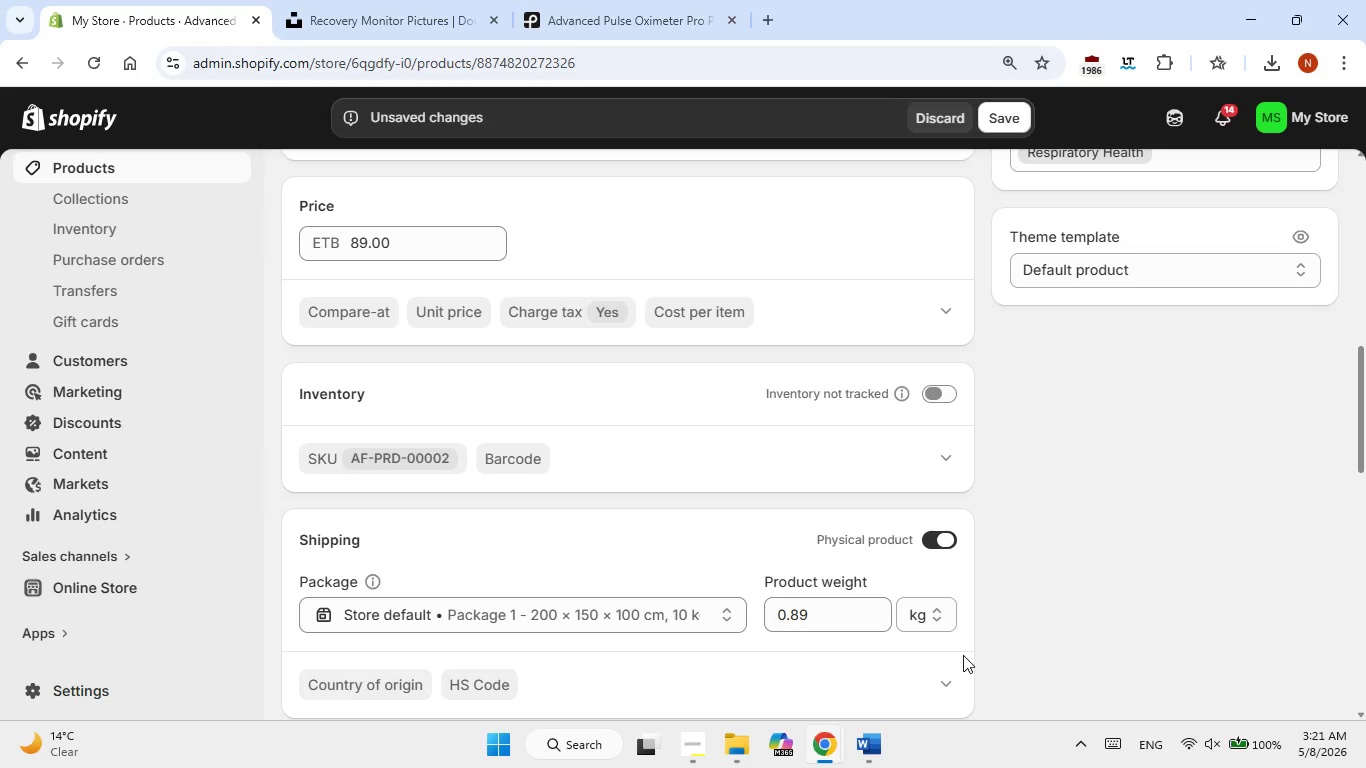 
scroll: coordinate [924, 638], scroll_direction: none, amount: 0.0
 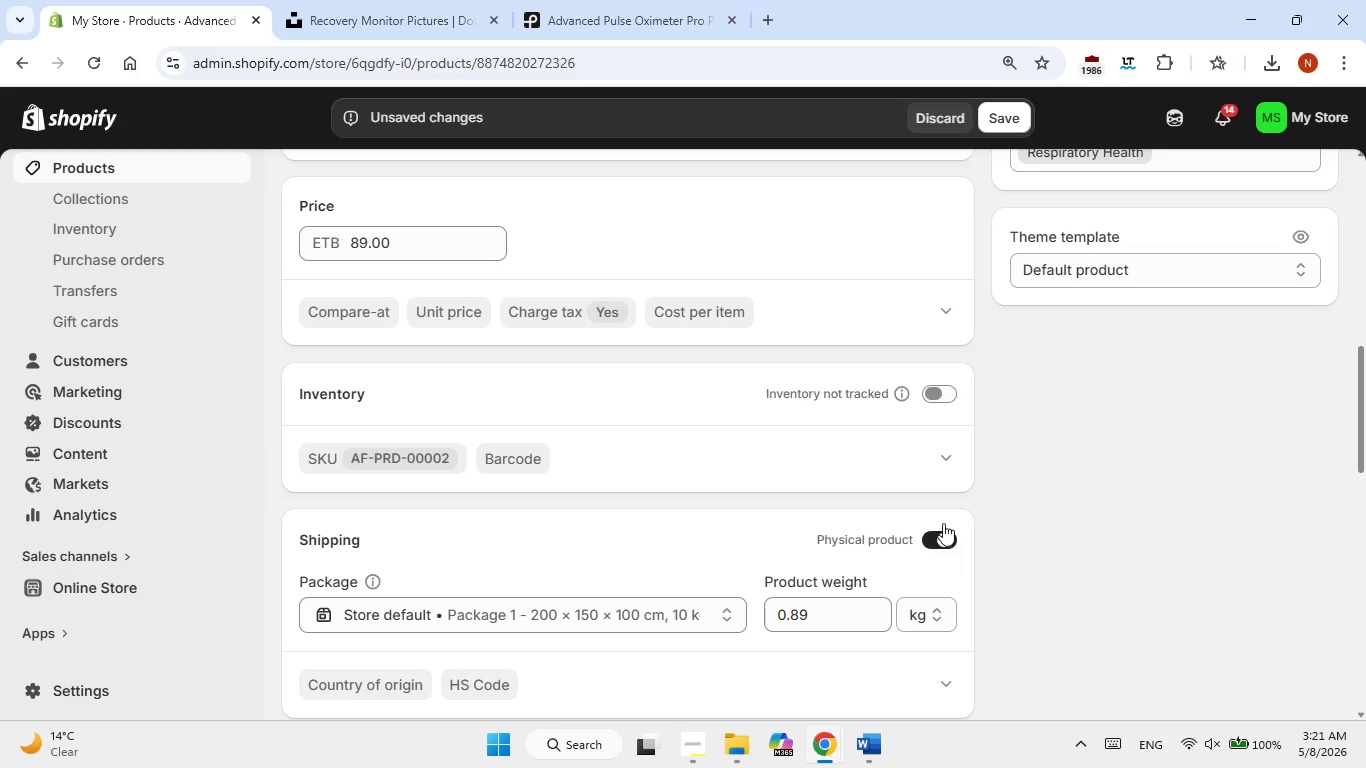 
wait(5.82)
 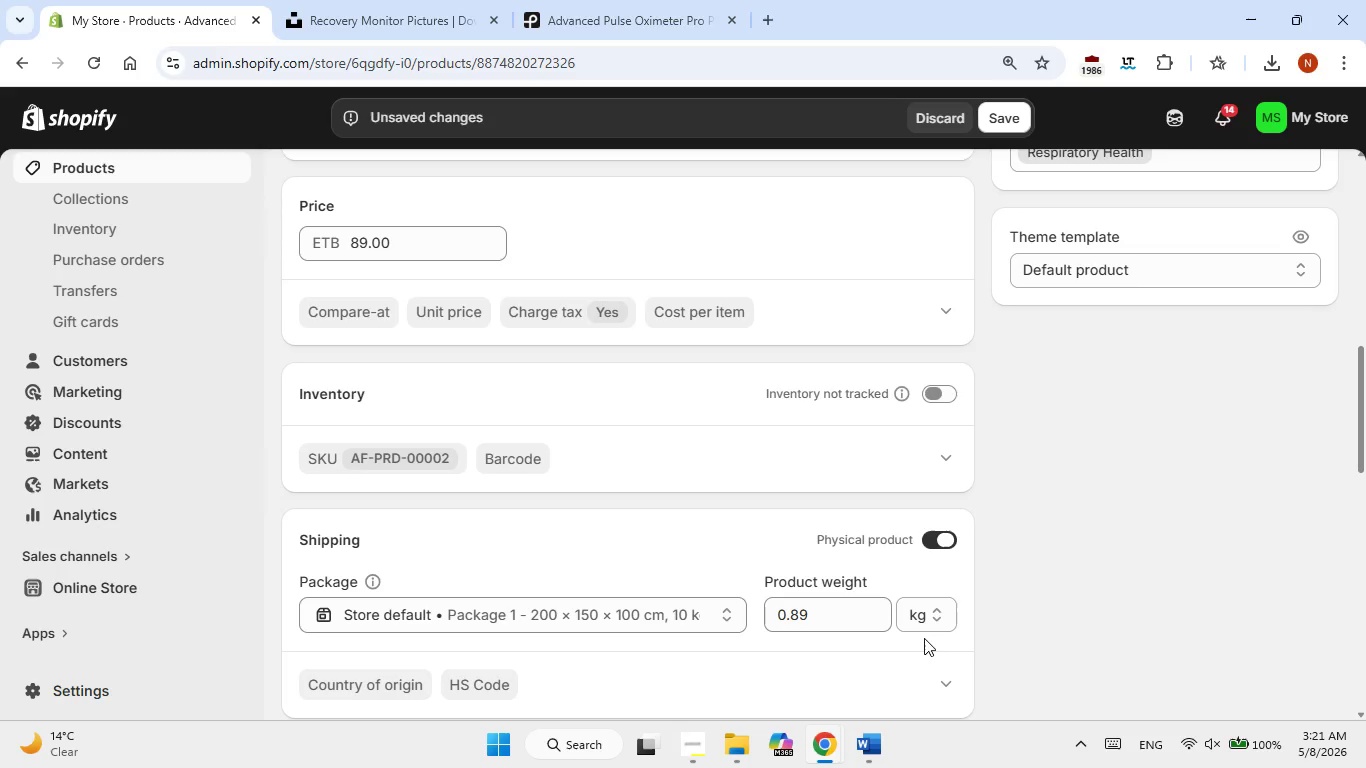 
left_click([933, 400])
 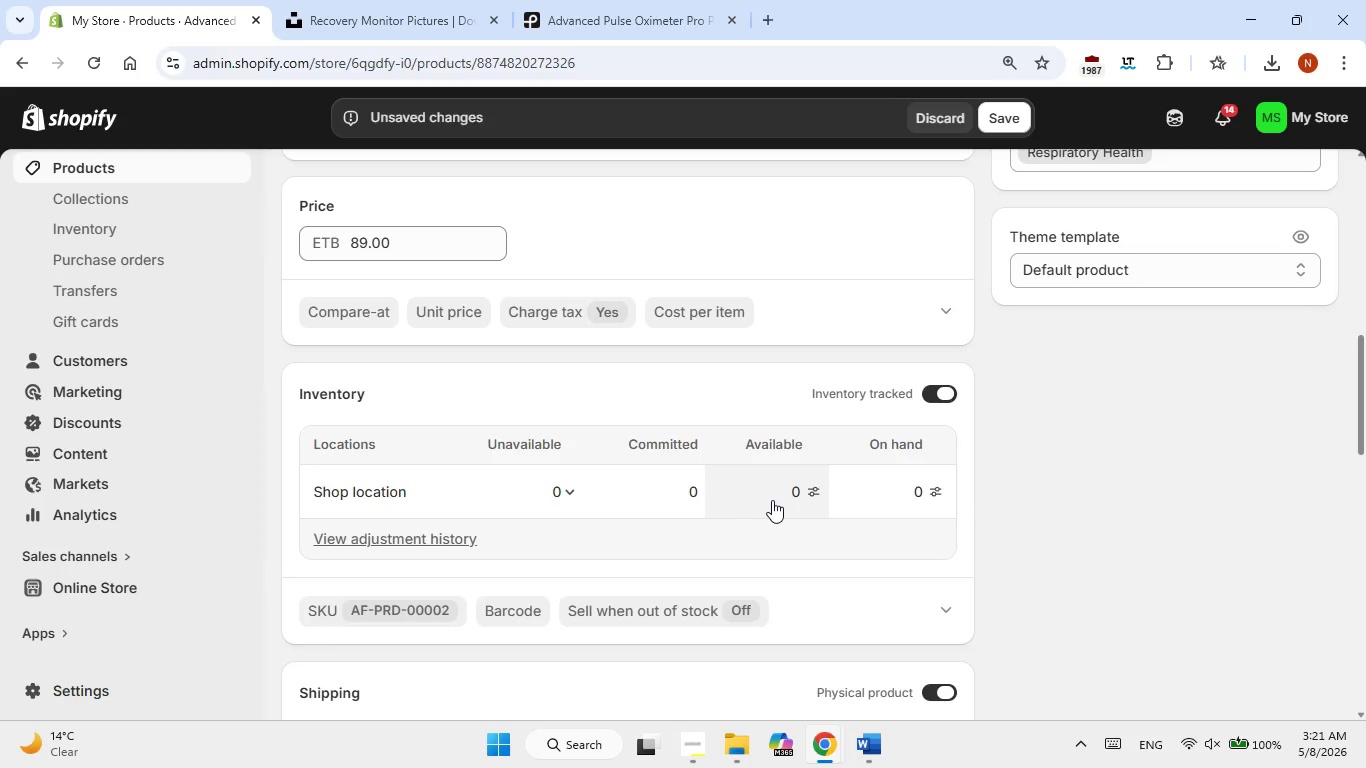 
left_click([784, 488])
 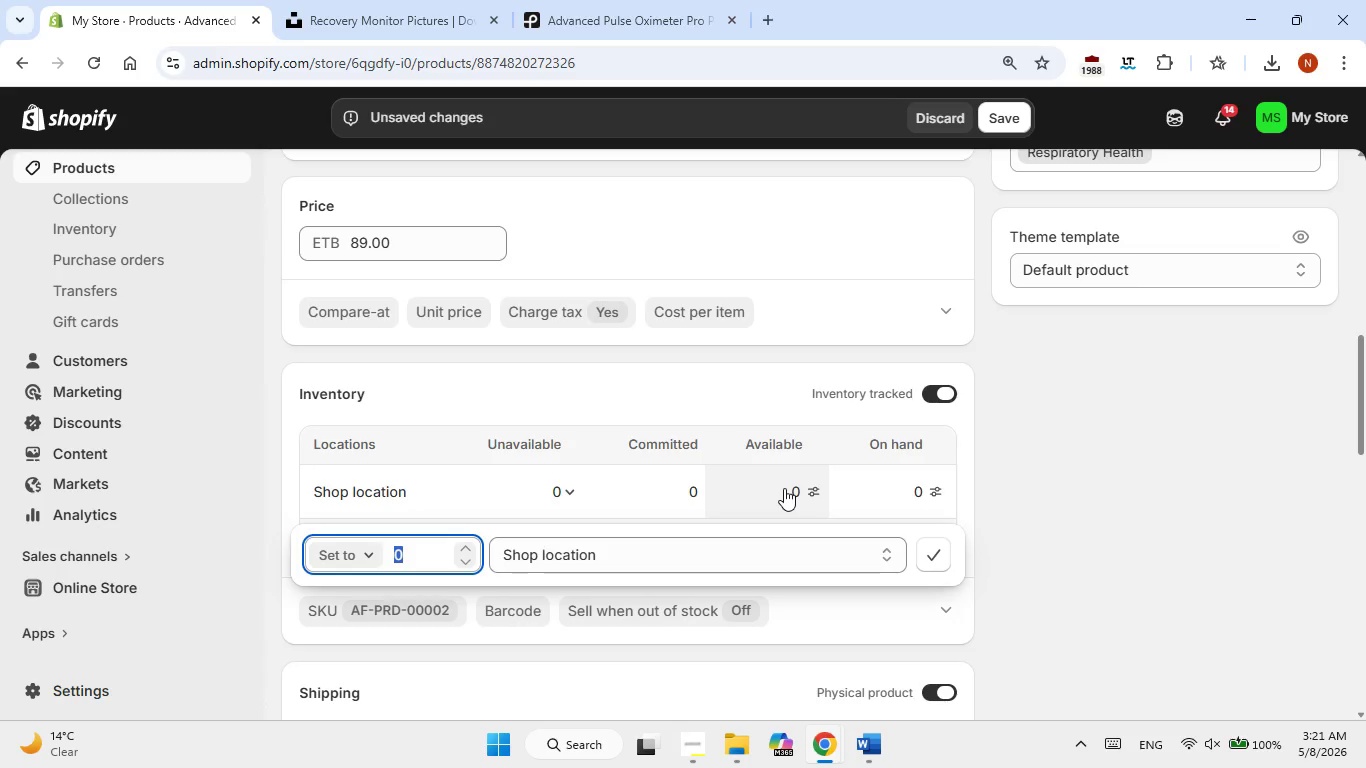 
key(Numpad1)
 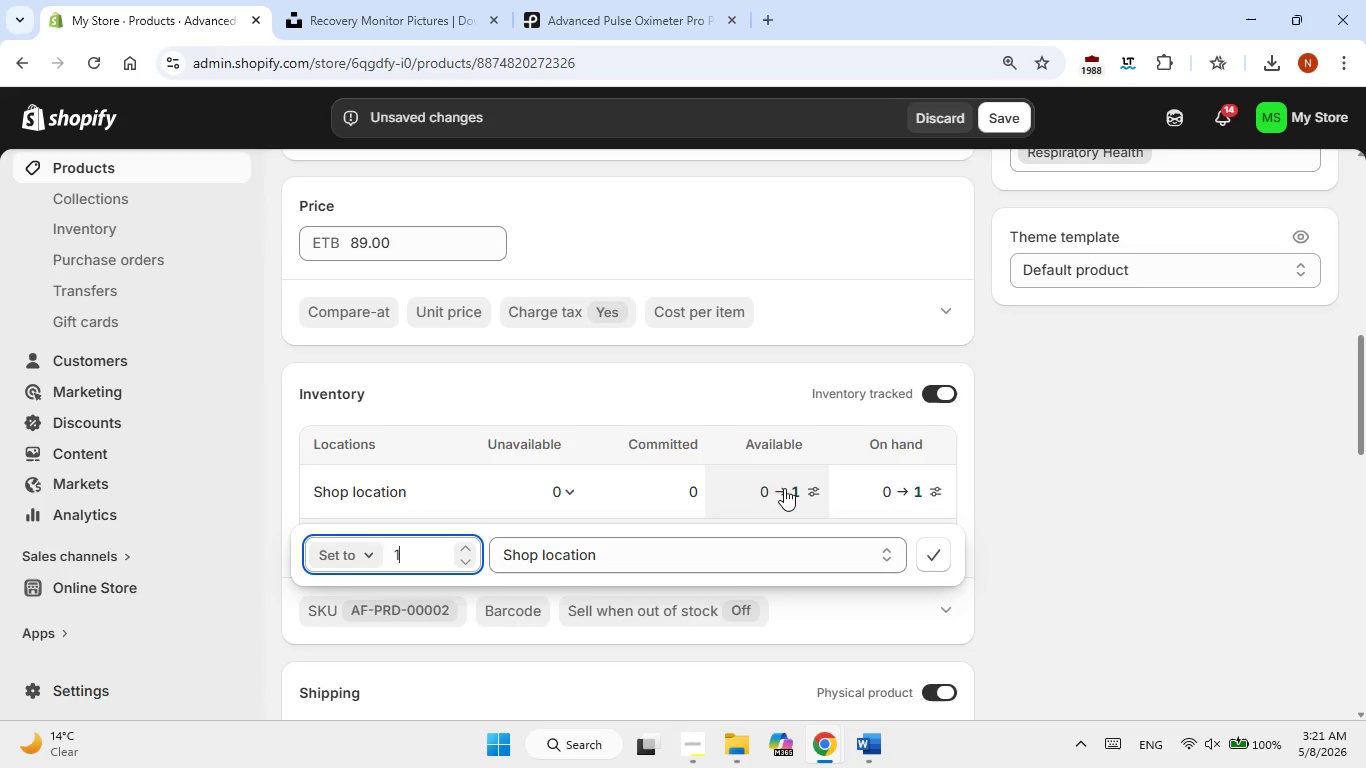 
key(Numpad0)
 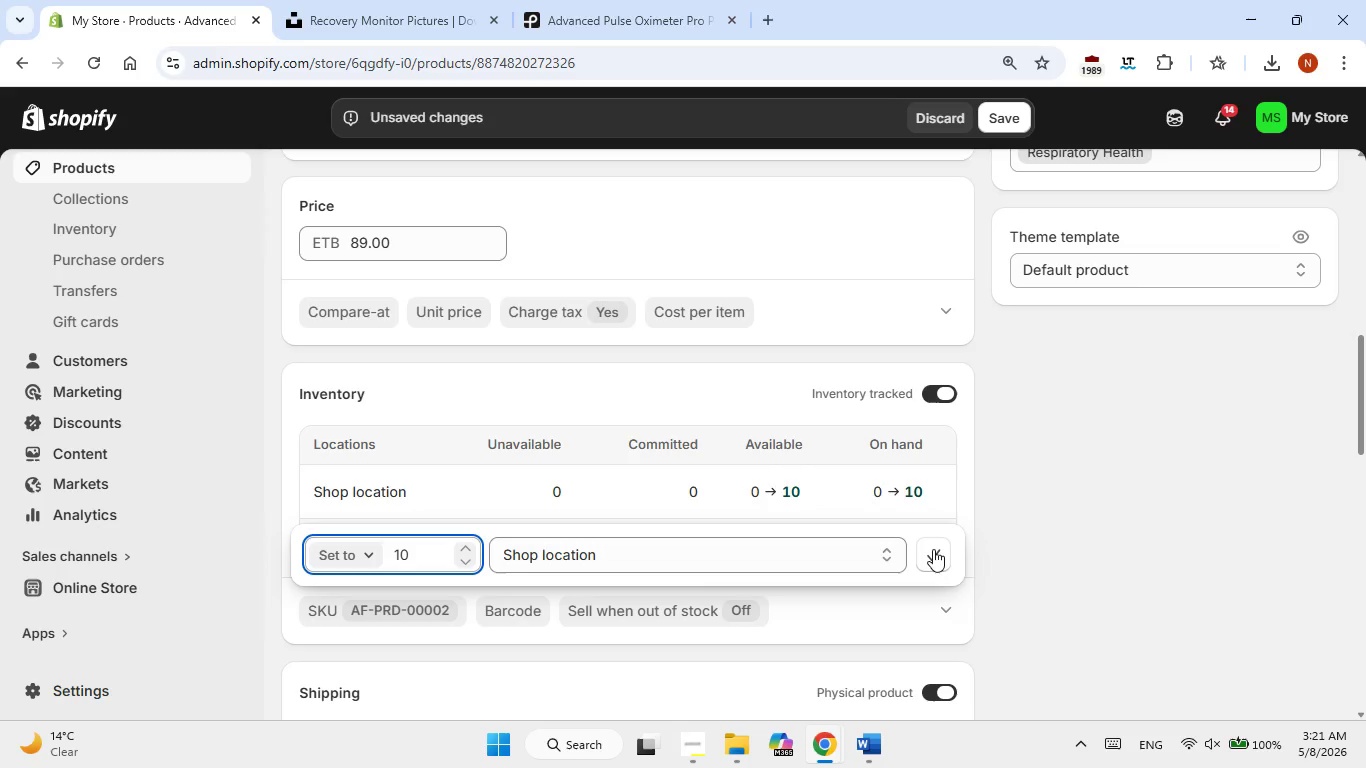 
double_click([1089, 498])
 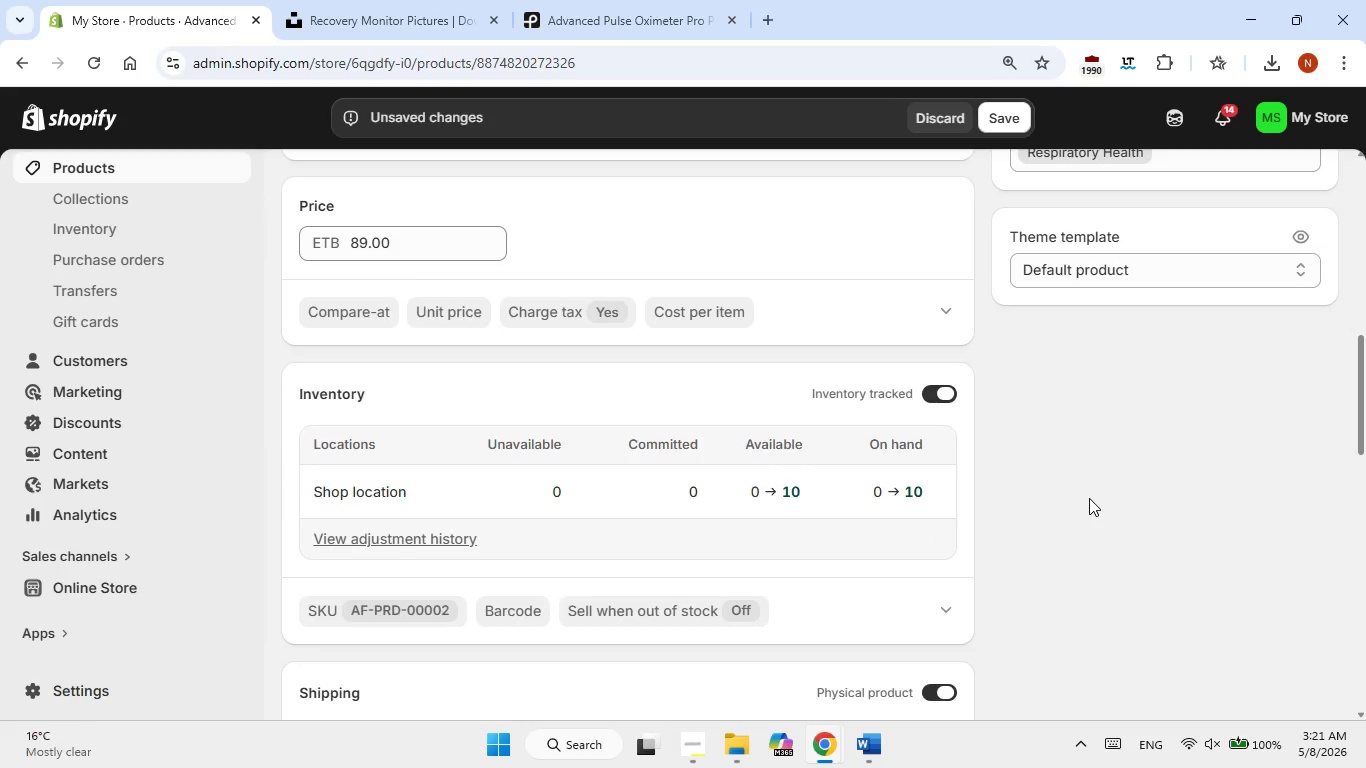 
scroll: coordinate [1089, 498], scroll_direction: up, amount: 2.0
 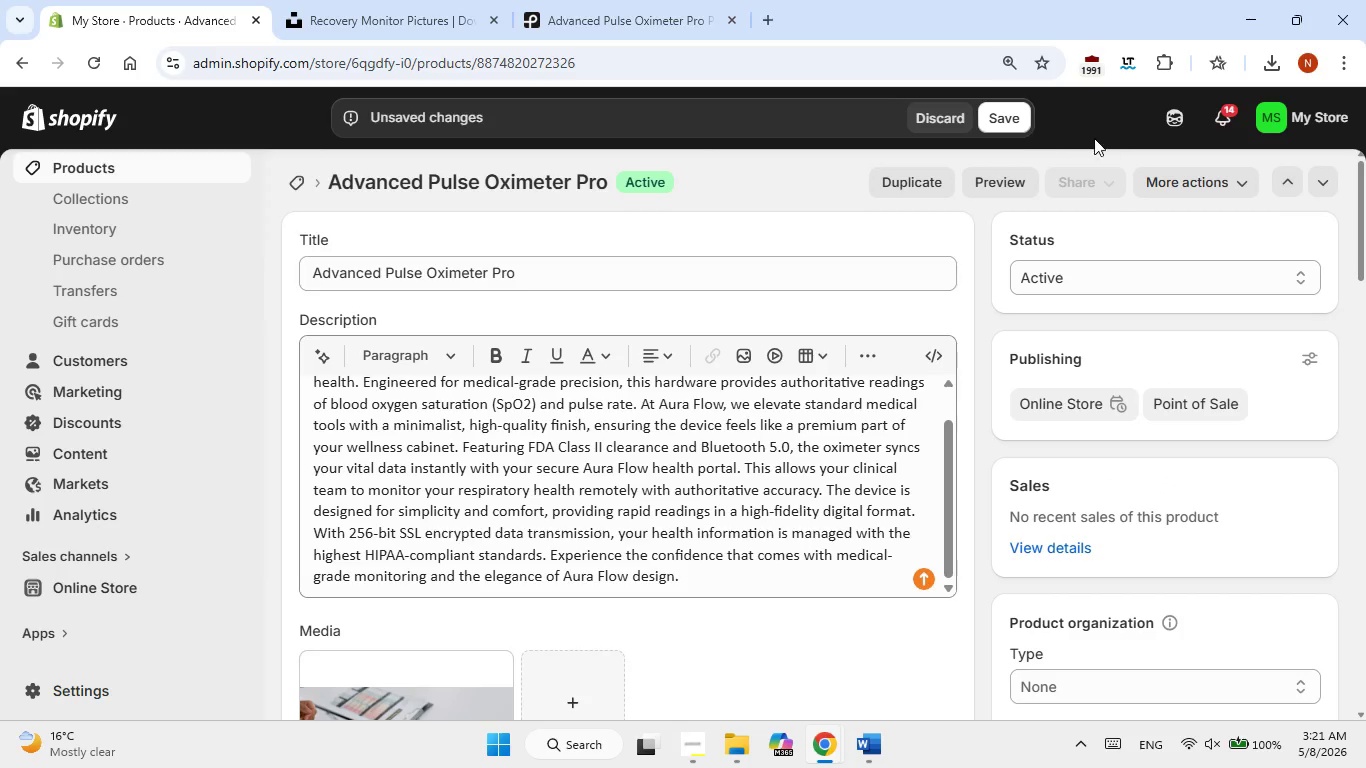 
left_click([990, 122])
 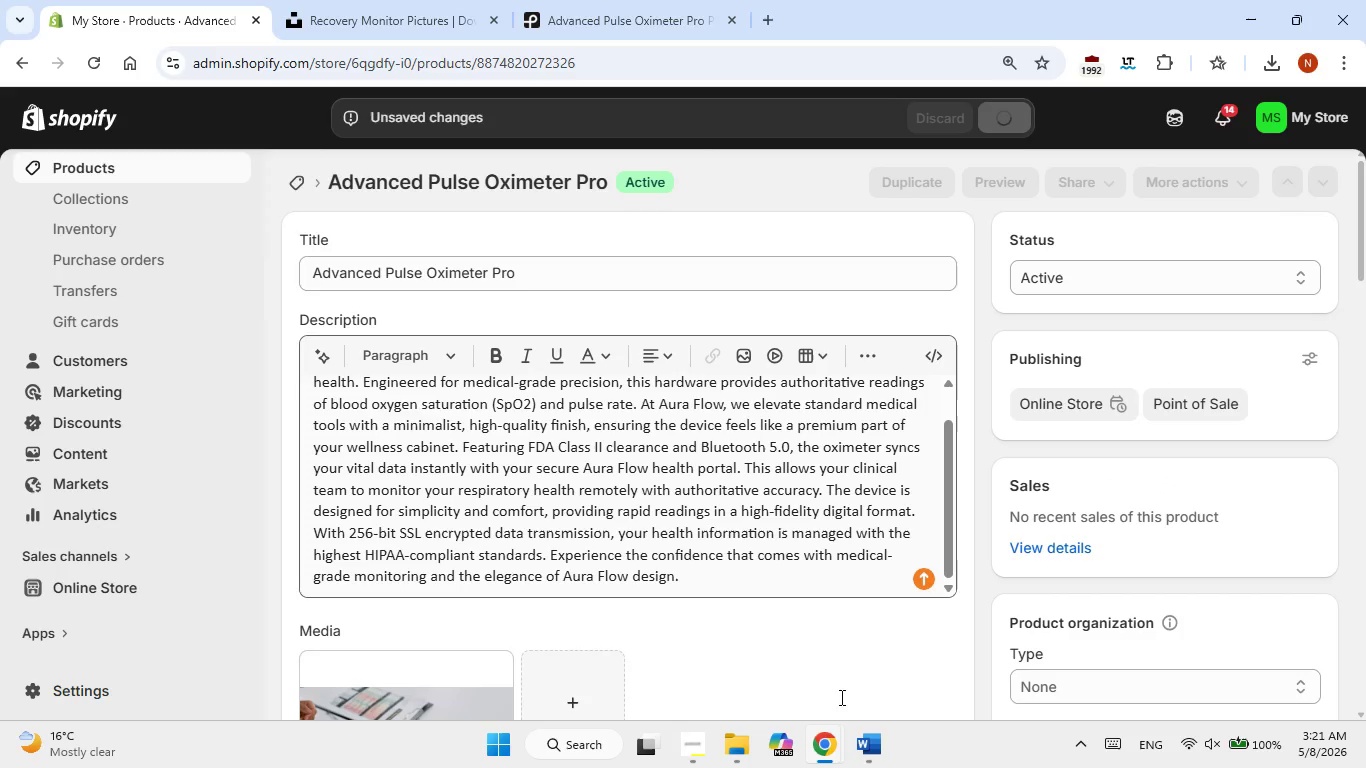 
left_click([864, 753])
 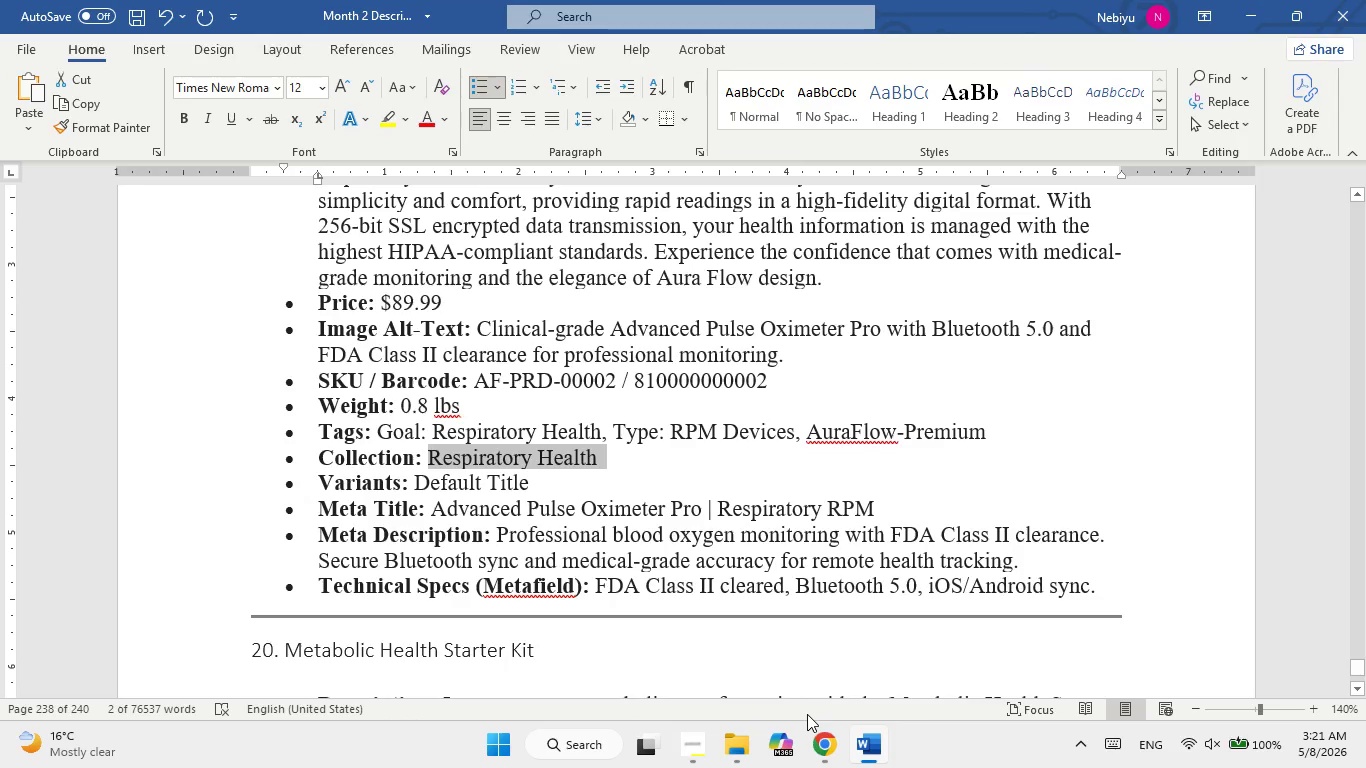 
mouse_move([887, 735])
 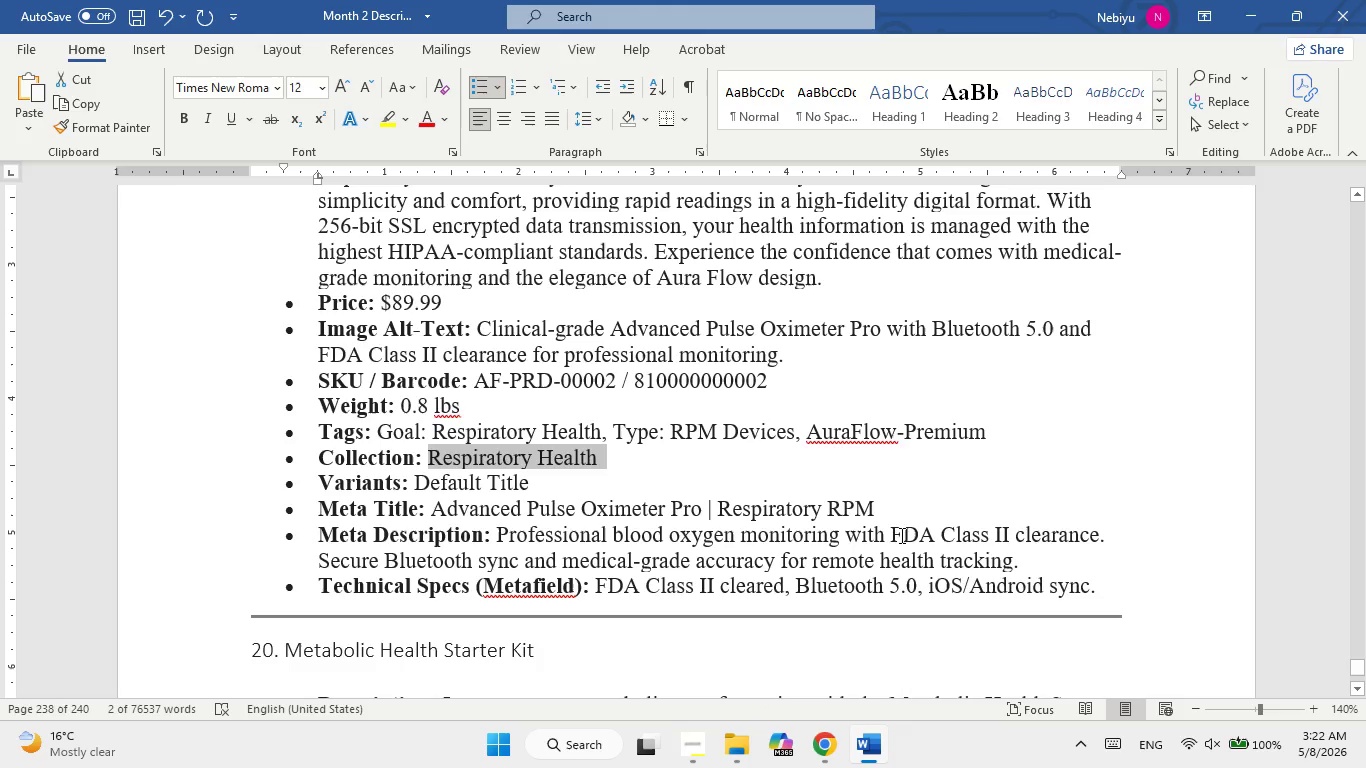 
left_click([863, 751])
 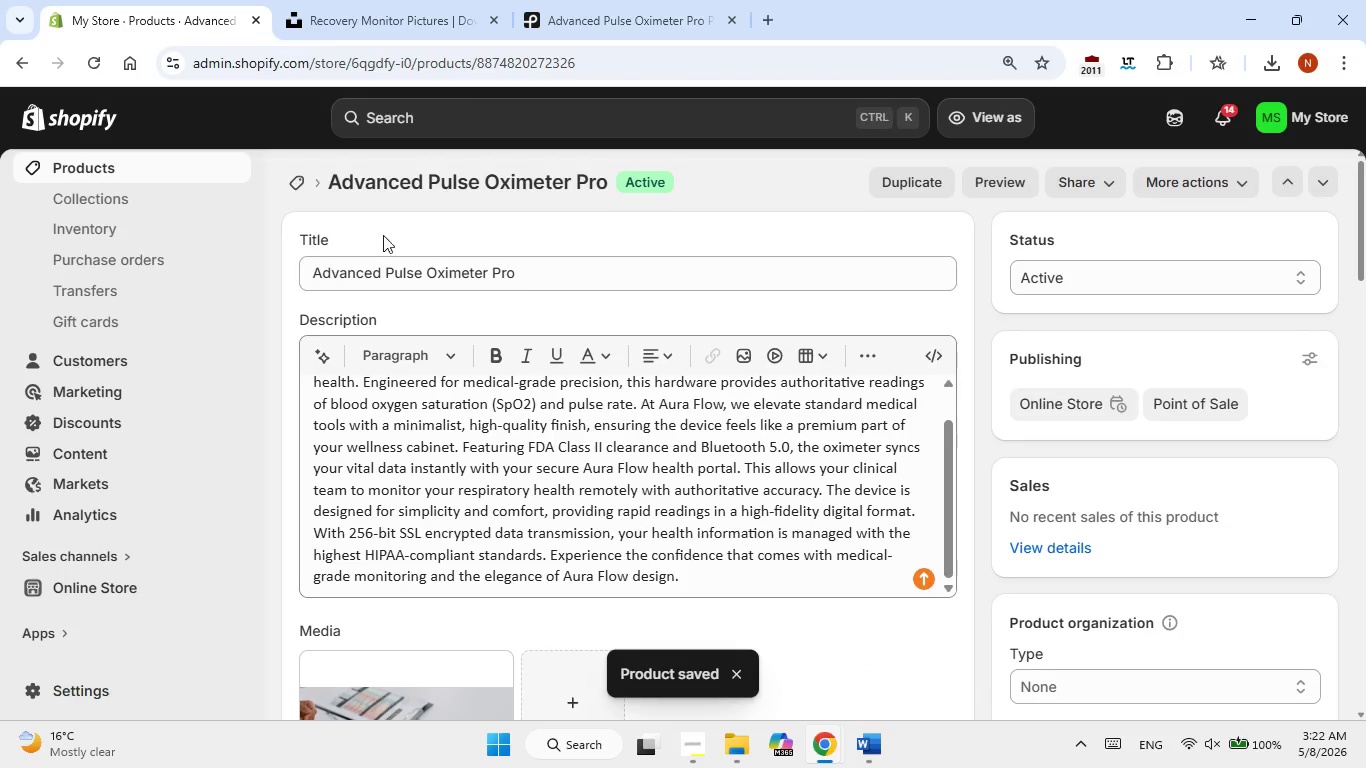 
scroll: coordinate [90, 402], scroll_direction: up, amount: 3.0
 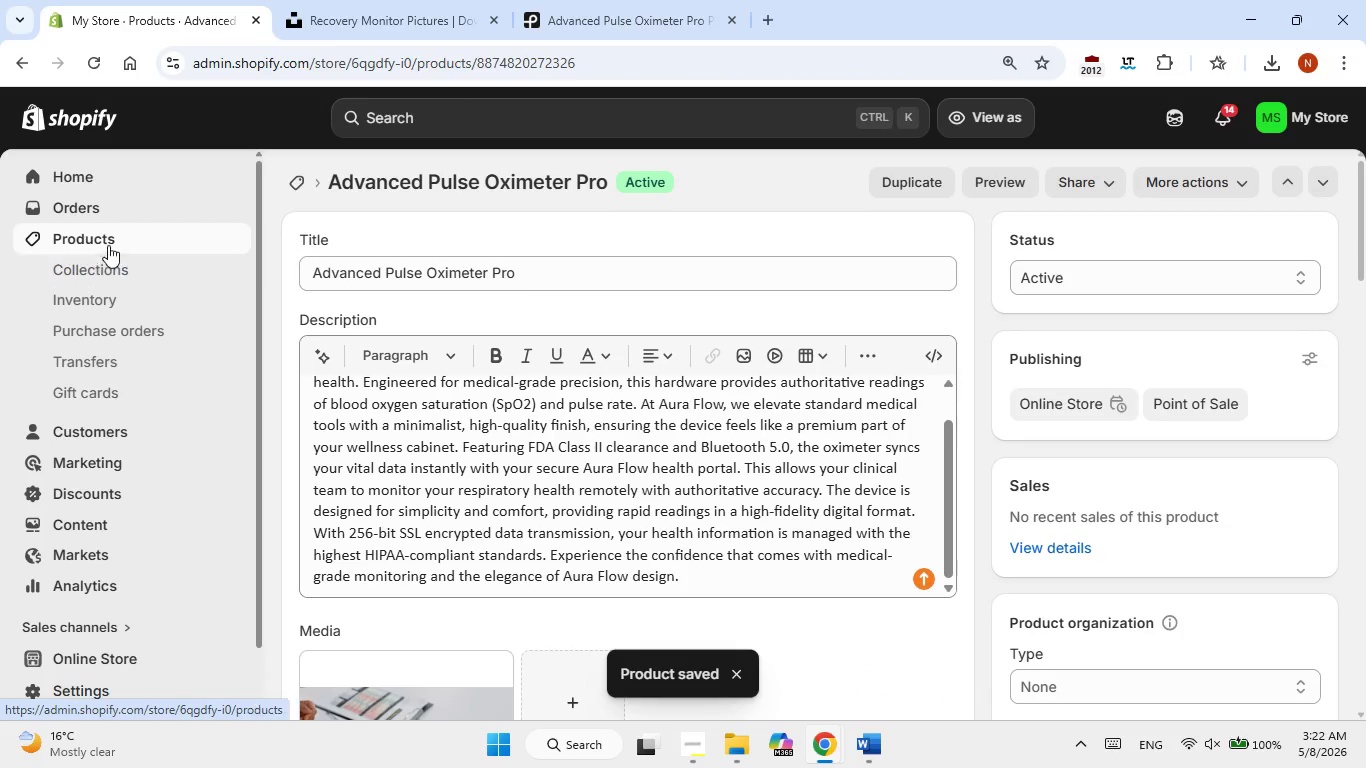 
left_click([108, 241])
 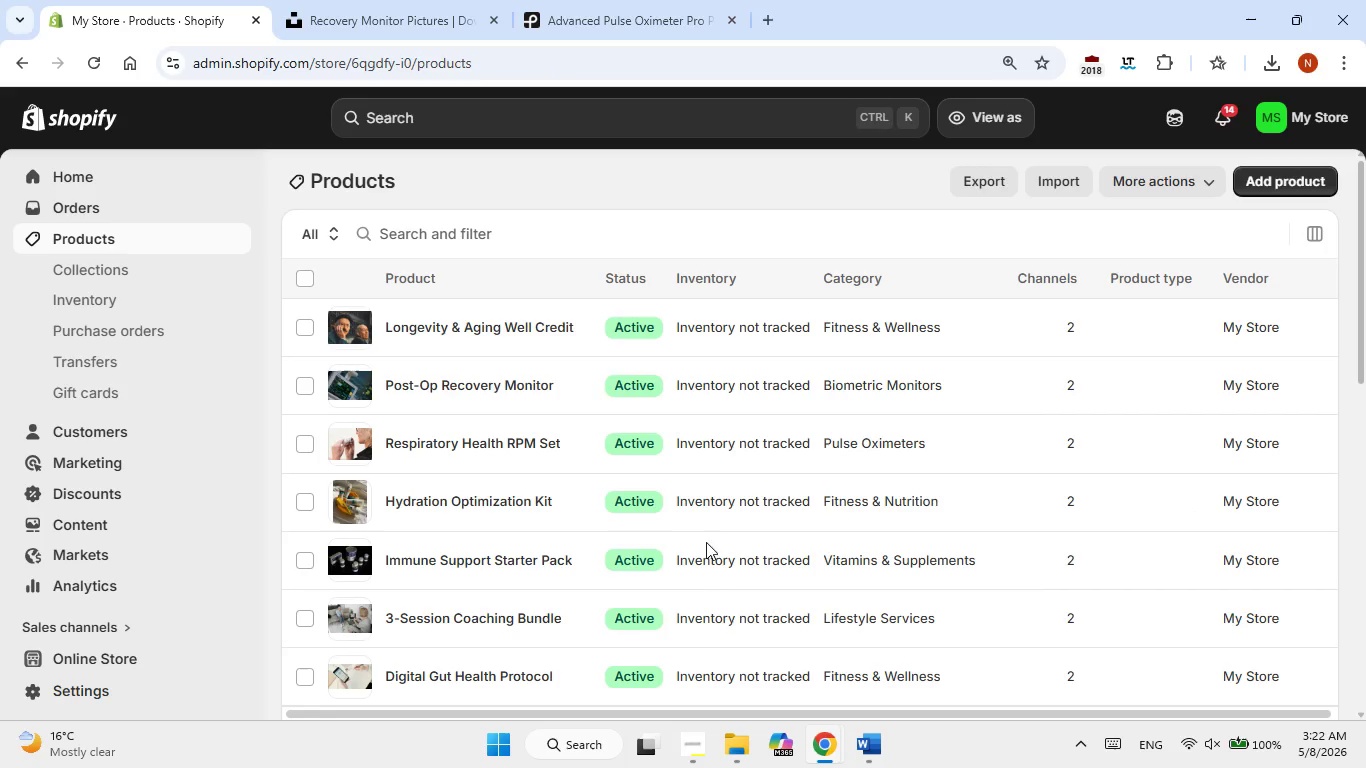 
scroll: coordinate [655, 583], scroll_direction: down, amount: 7.0
 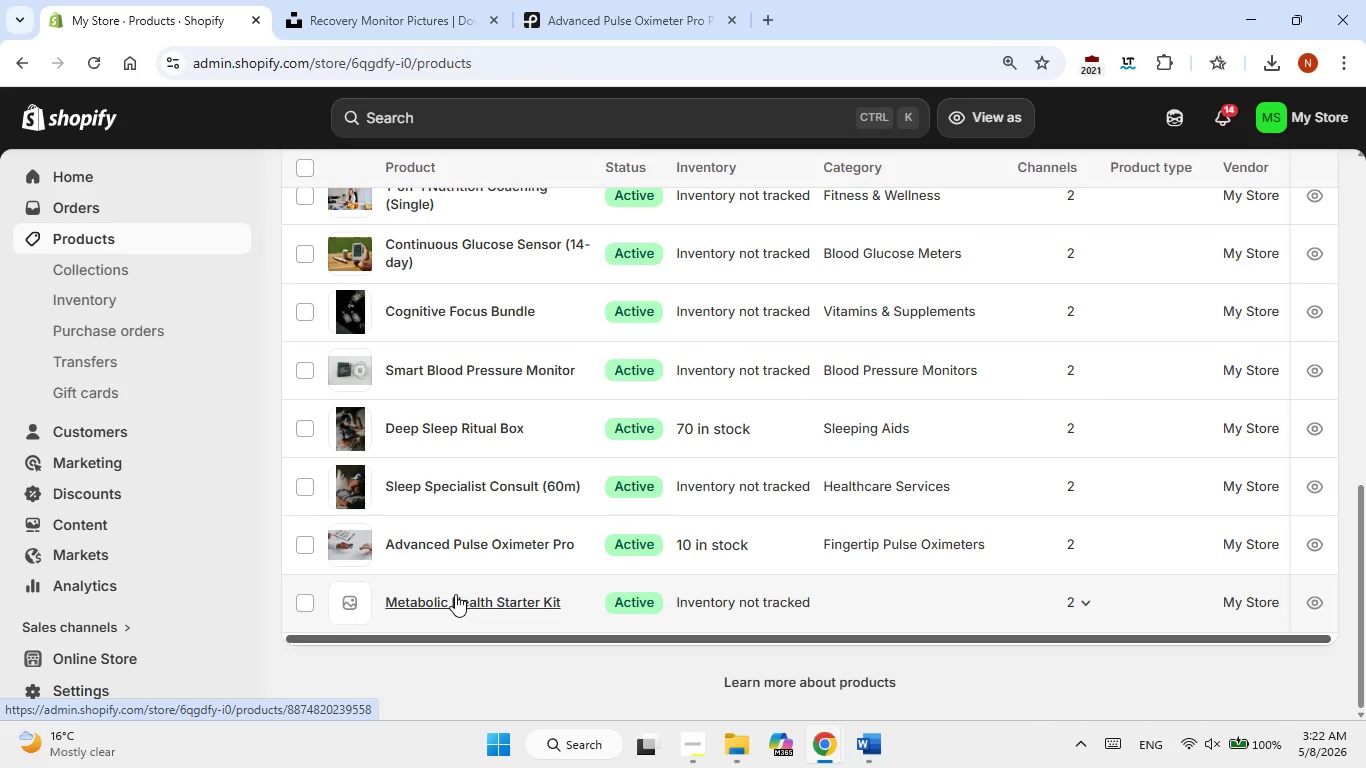 
left_click([455, 594])
 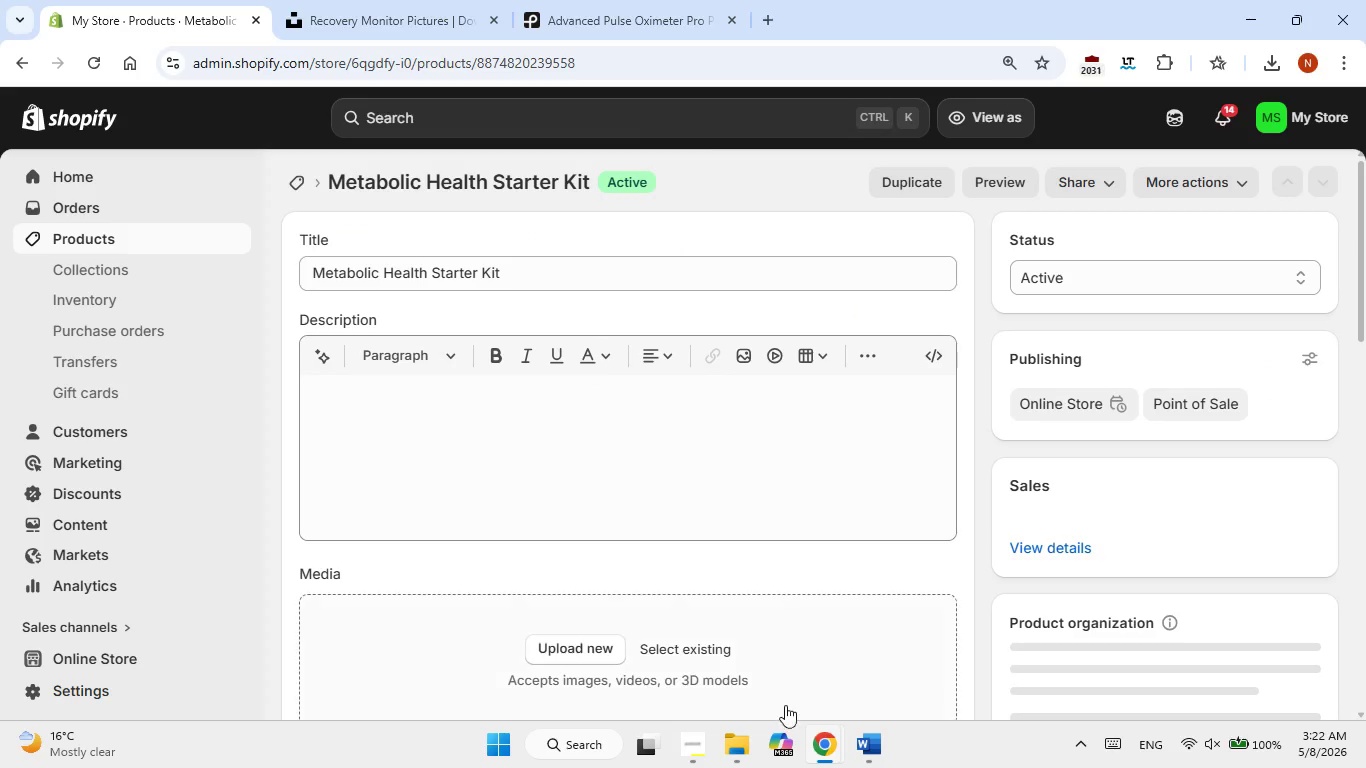 
left_click([699, 755])